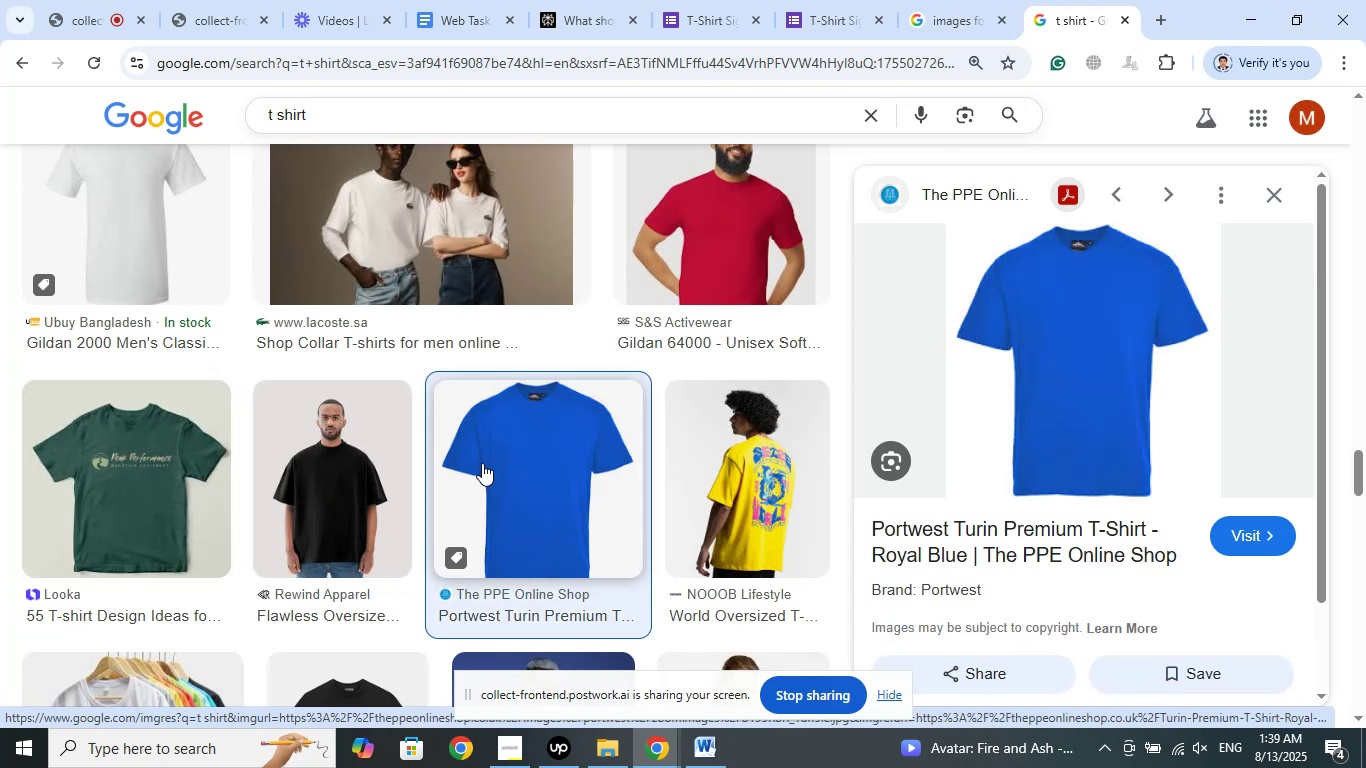 
scroll: coordinate [483, 463], scroll_direction: down, amount: 13.0
 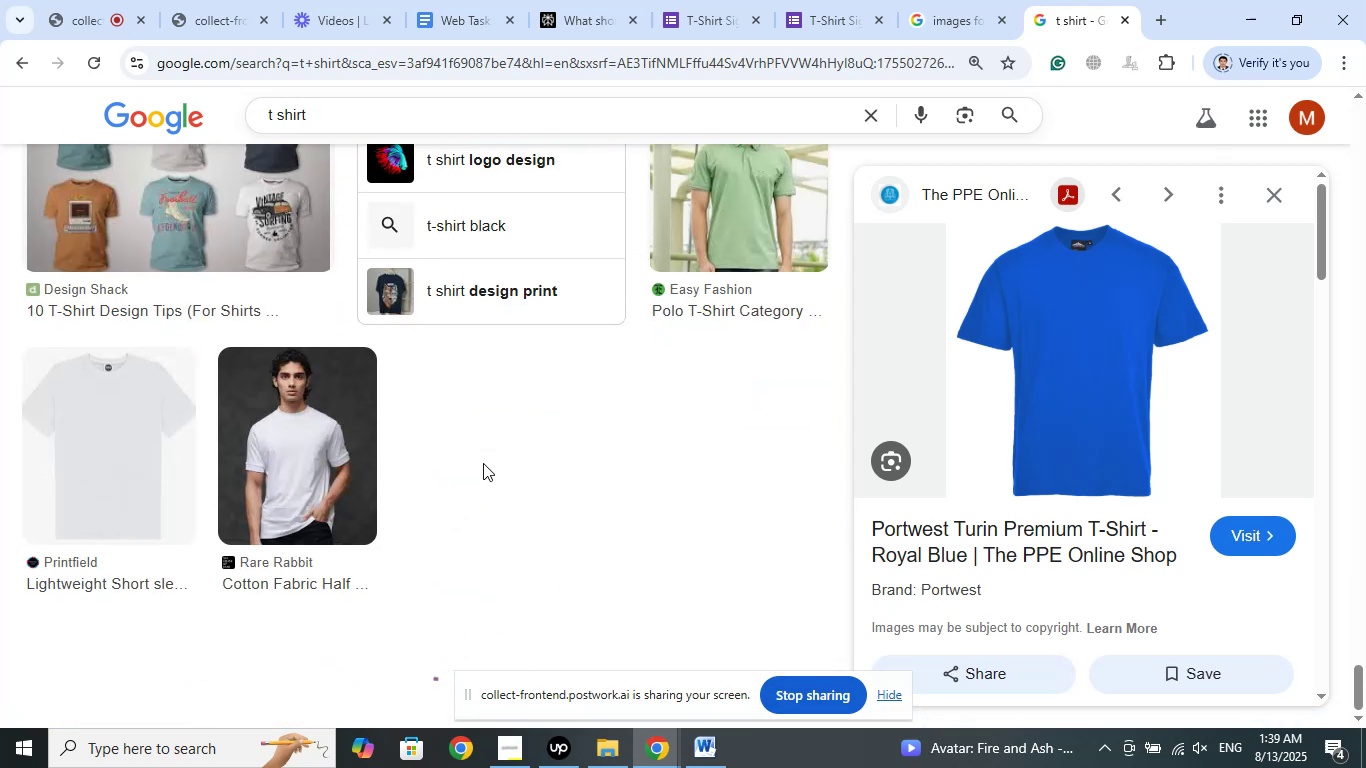 
scroll: coordinate [484, 463], scroll_direction: up, amount: 8.0
 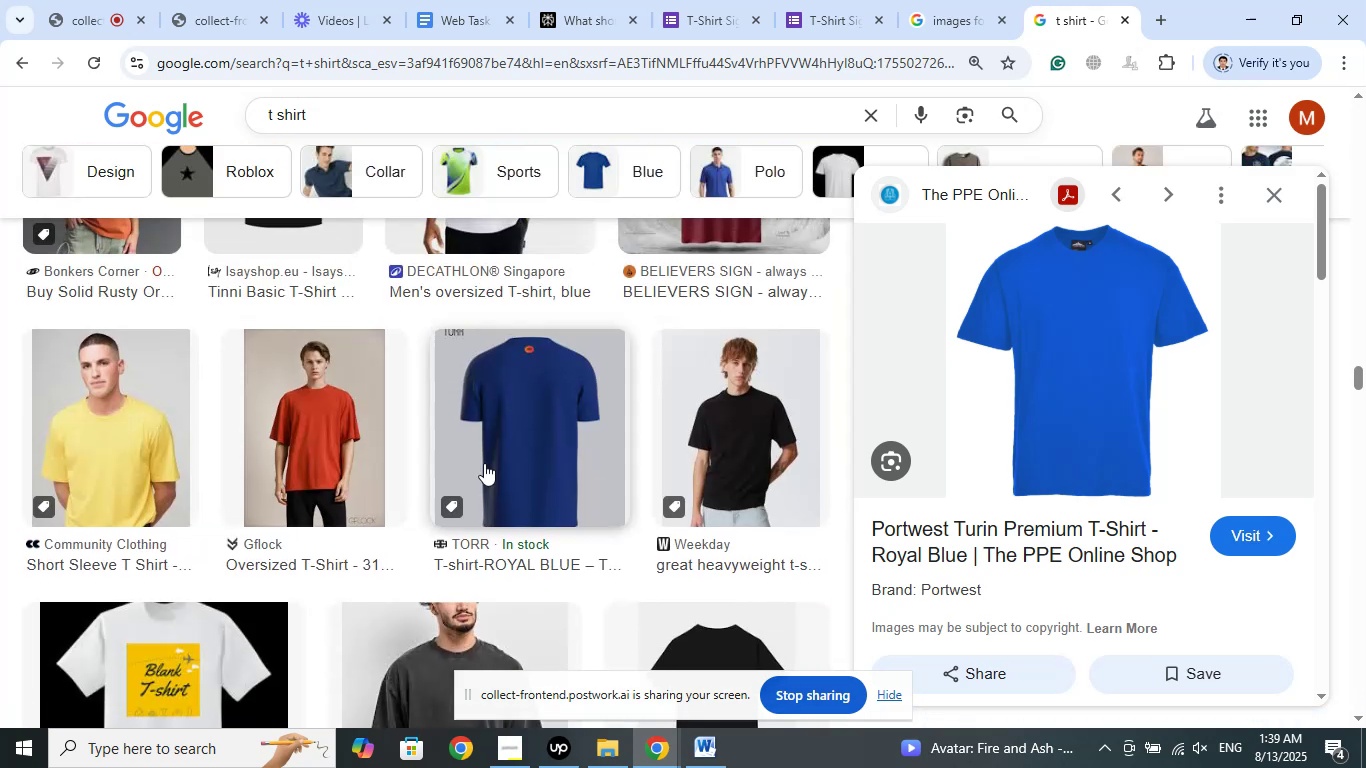 
scroll: coordinate [484, 463], scroll_direction: down, amount: 3.0
 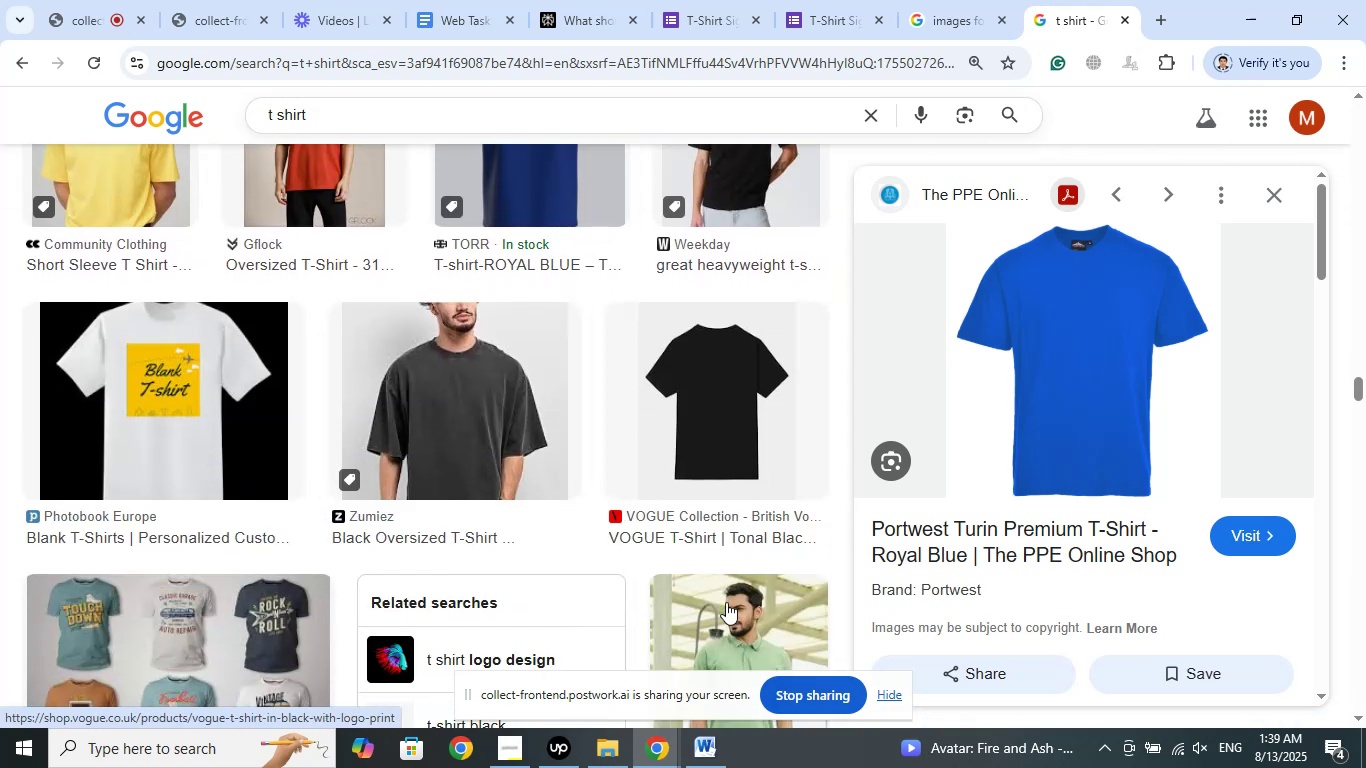 
left_click([739, 619])
 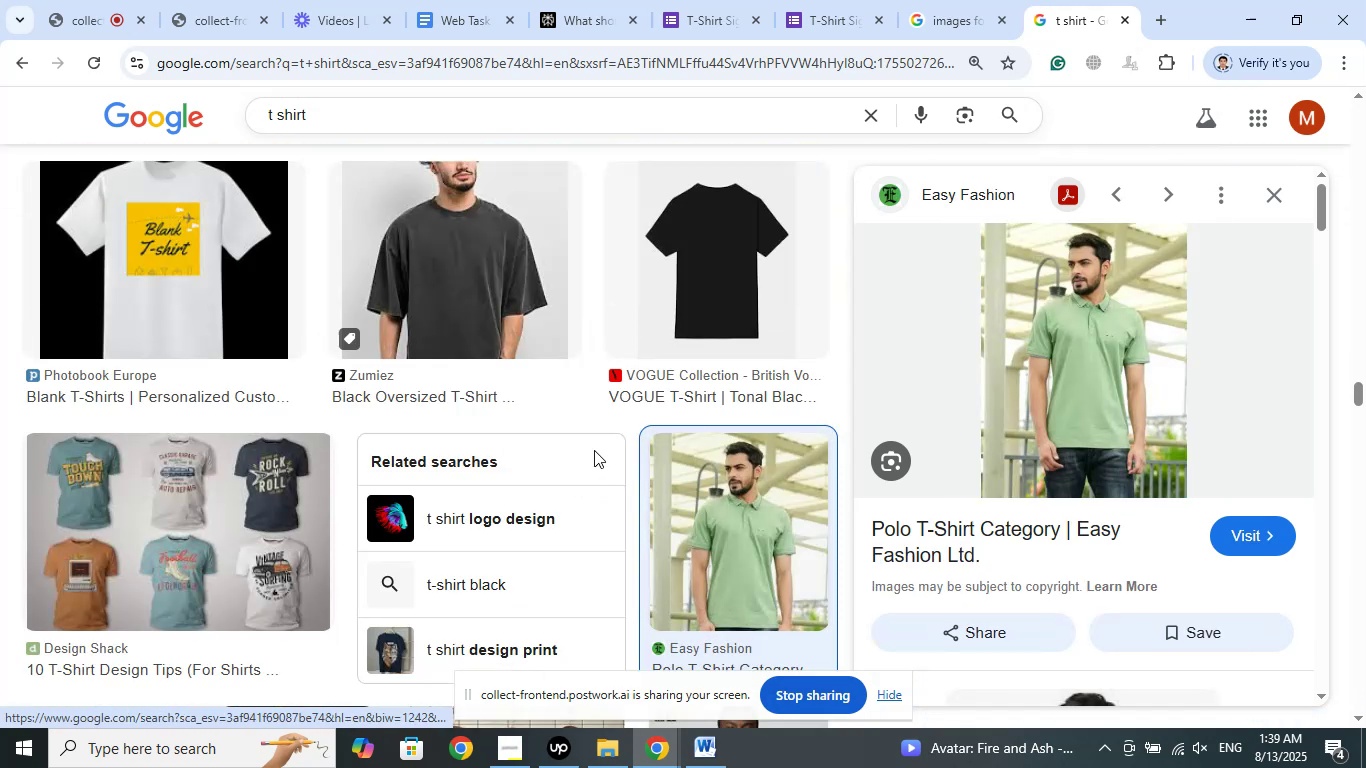 
scroll: coordinate [578, 423], scroll_direction: up, amount: 42.0
 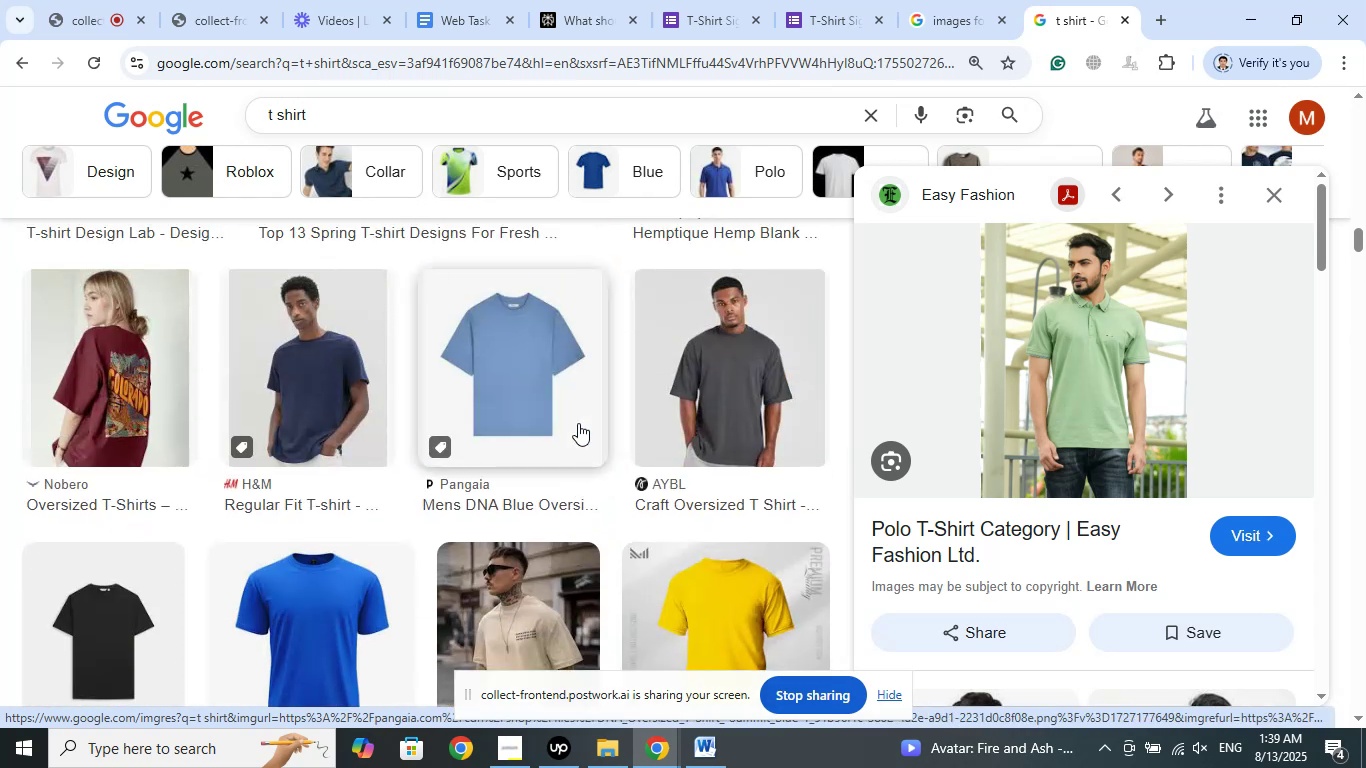 
wait(8.3)
 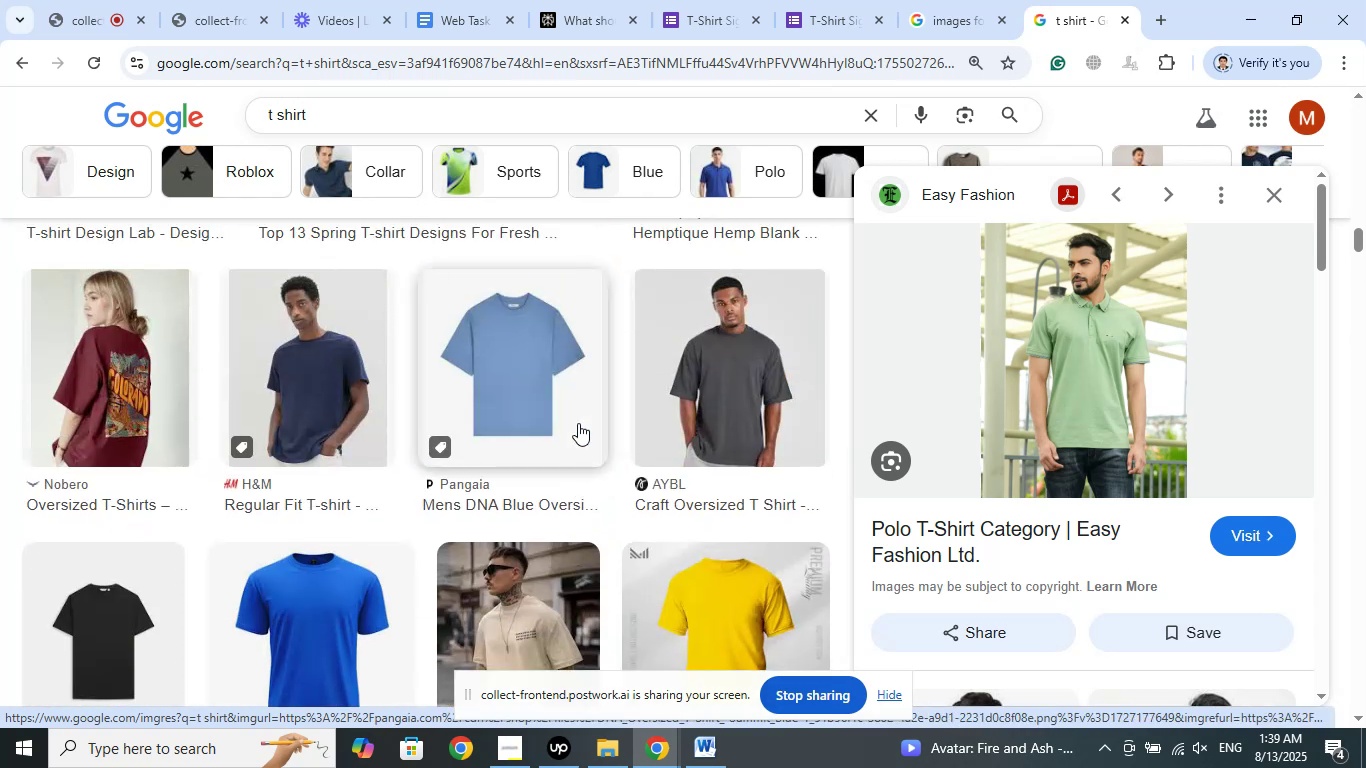 
scroll: coordinate [579, 423], scroll_direction: up, amount: 39.0
 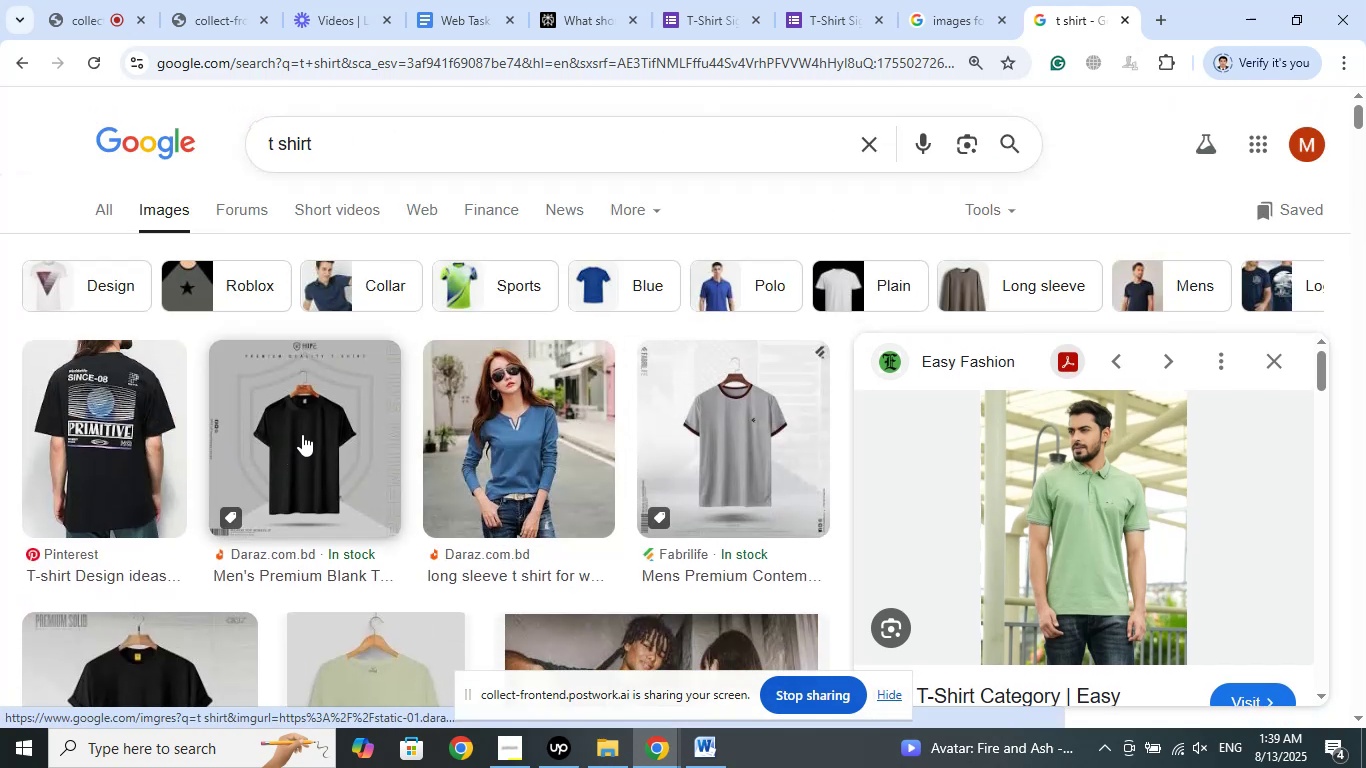 
scroll: coordinate [301, 449], scroll_direction: down, amount: 9.0
 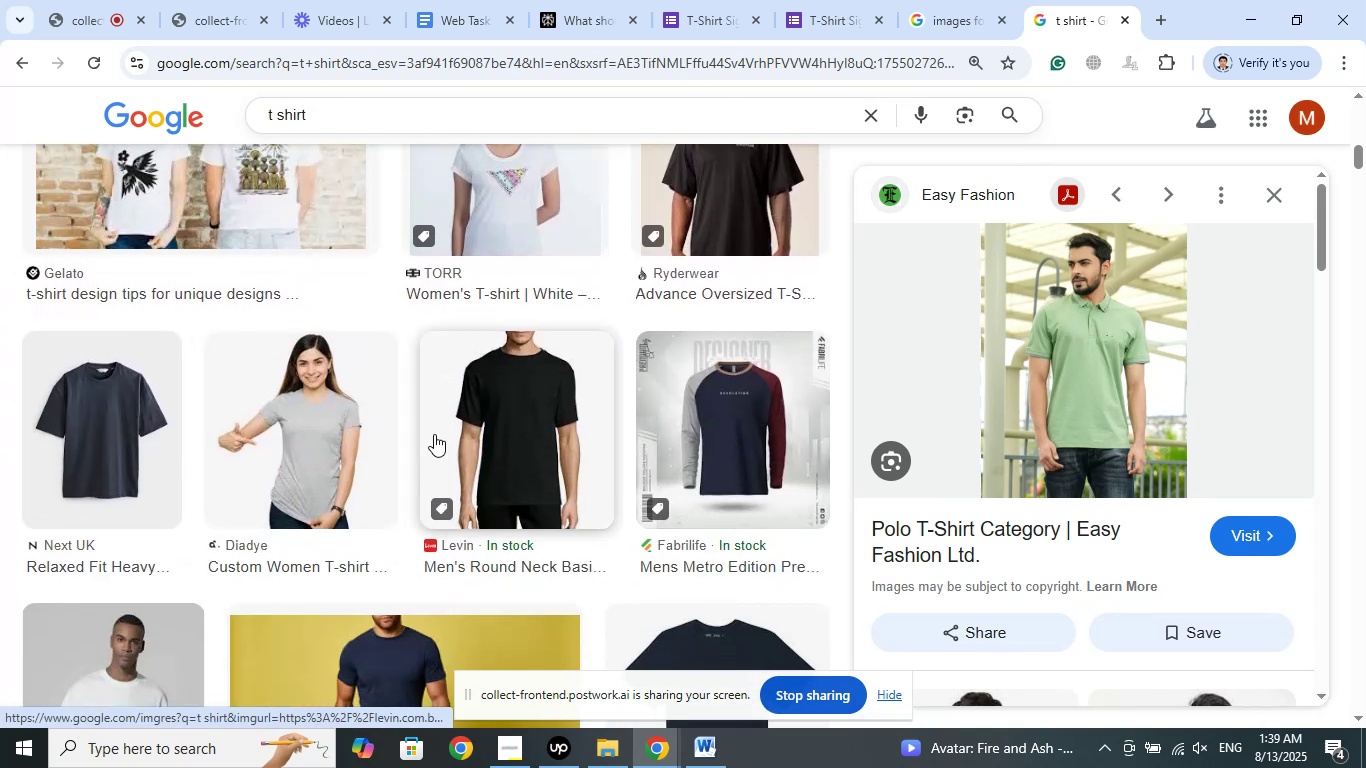 
scroll: coordinate [435, 433], scroll_direction: down, amount: 4.0
 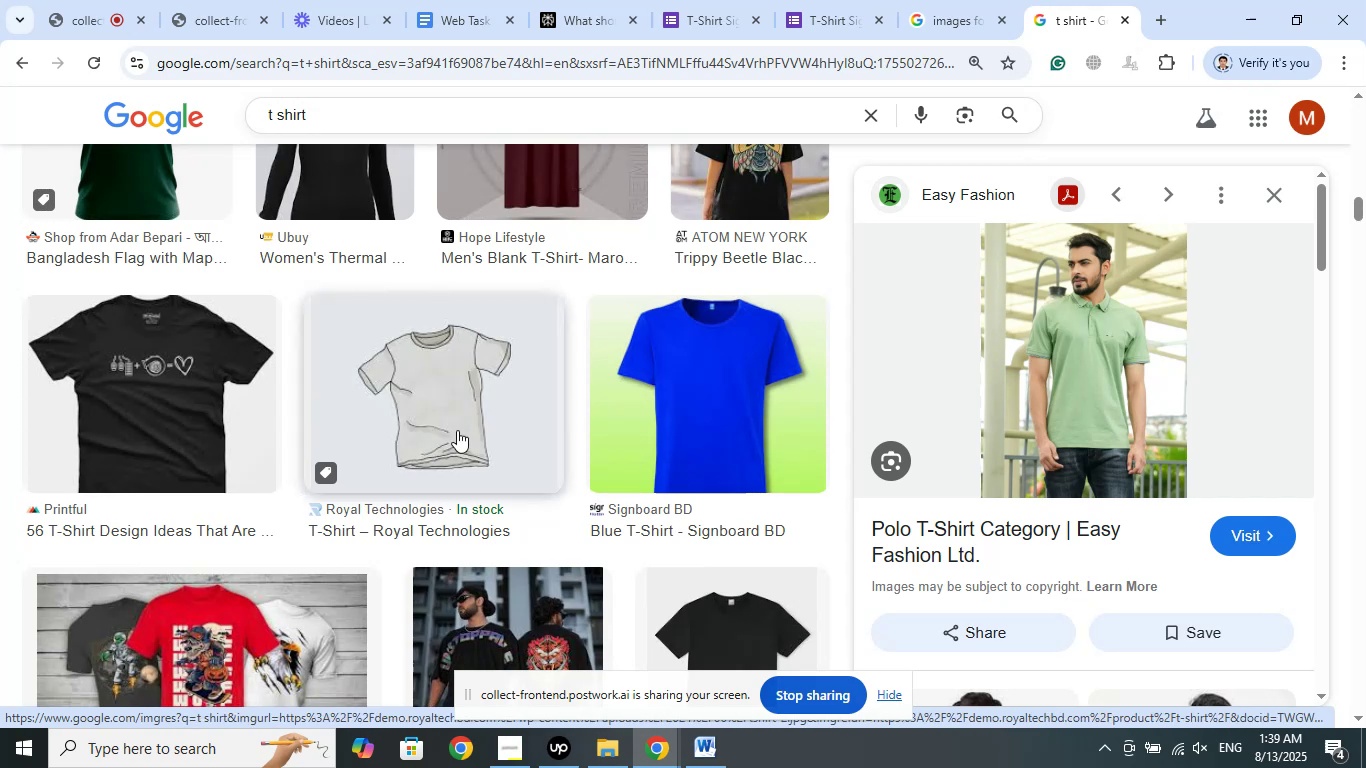 
left_click([676, 409])
 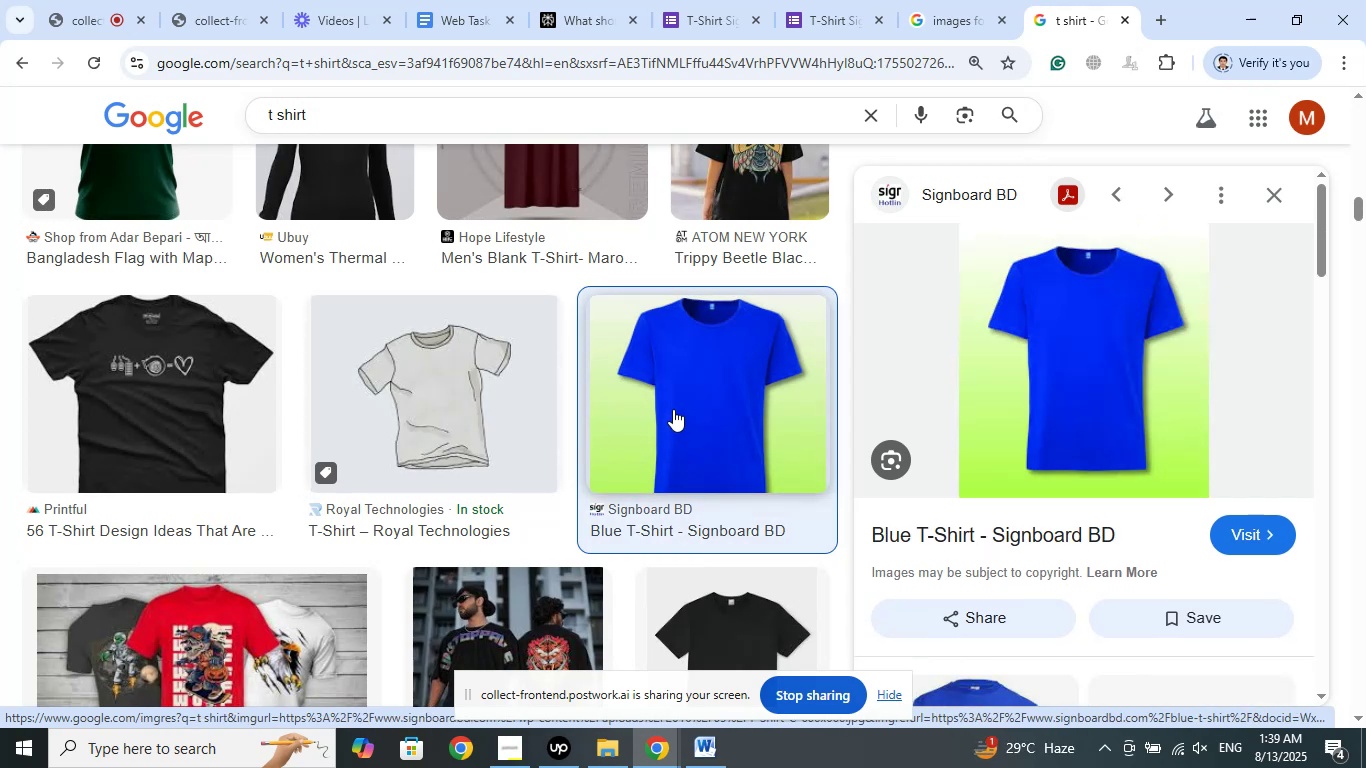 
scroll: coordinate [474, 402], scroll_direction: down, amount: 6.0
 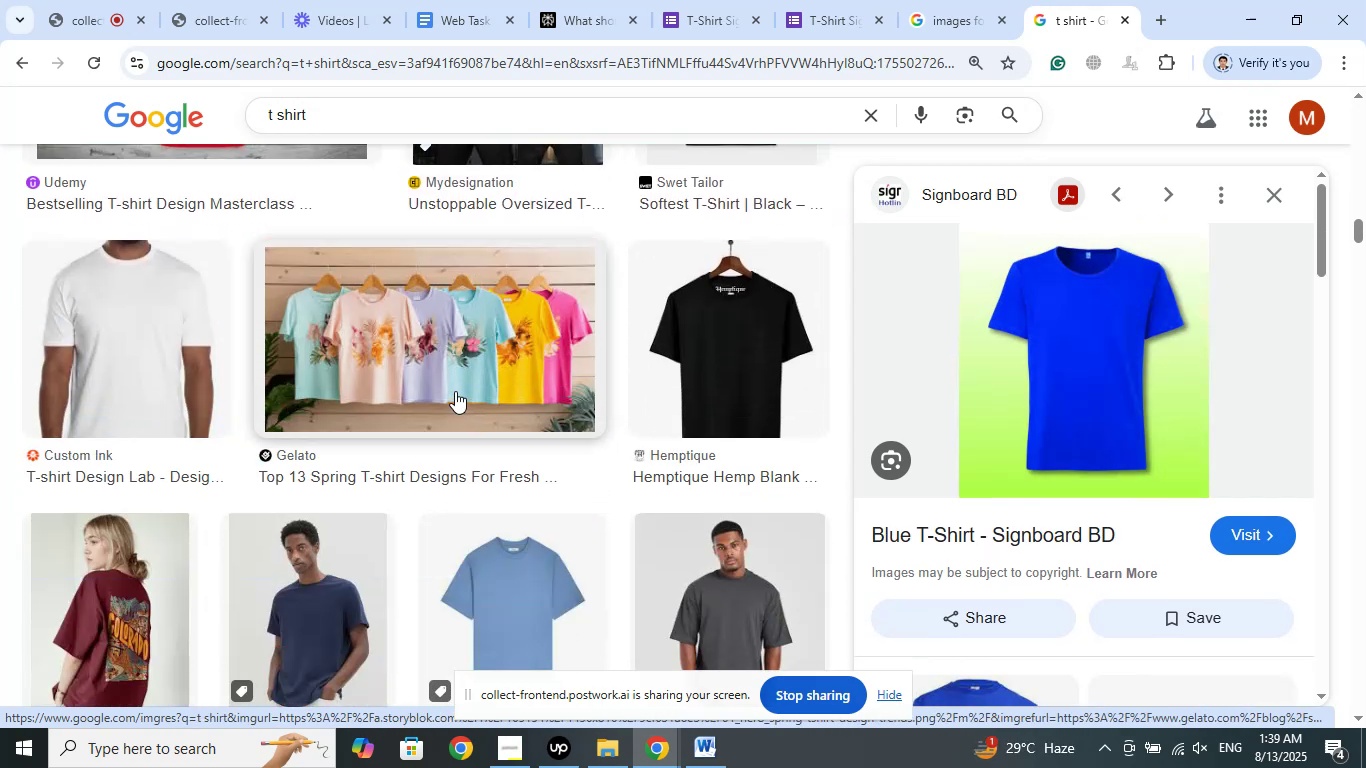 
left_click([458, 377])
 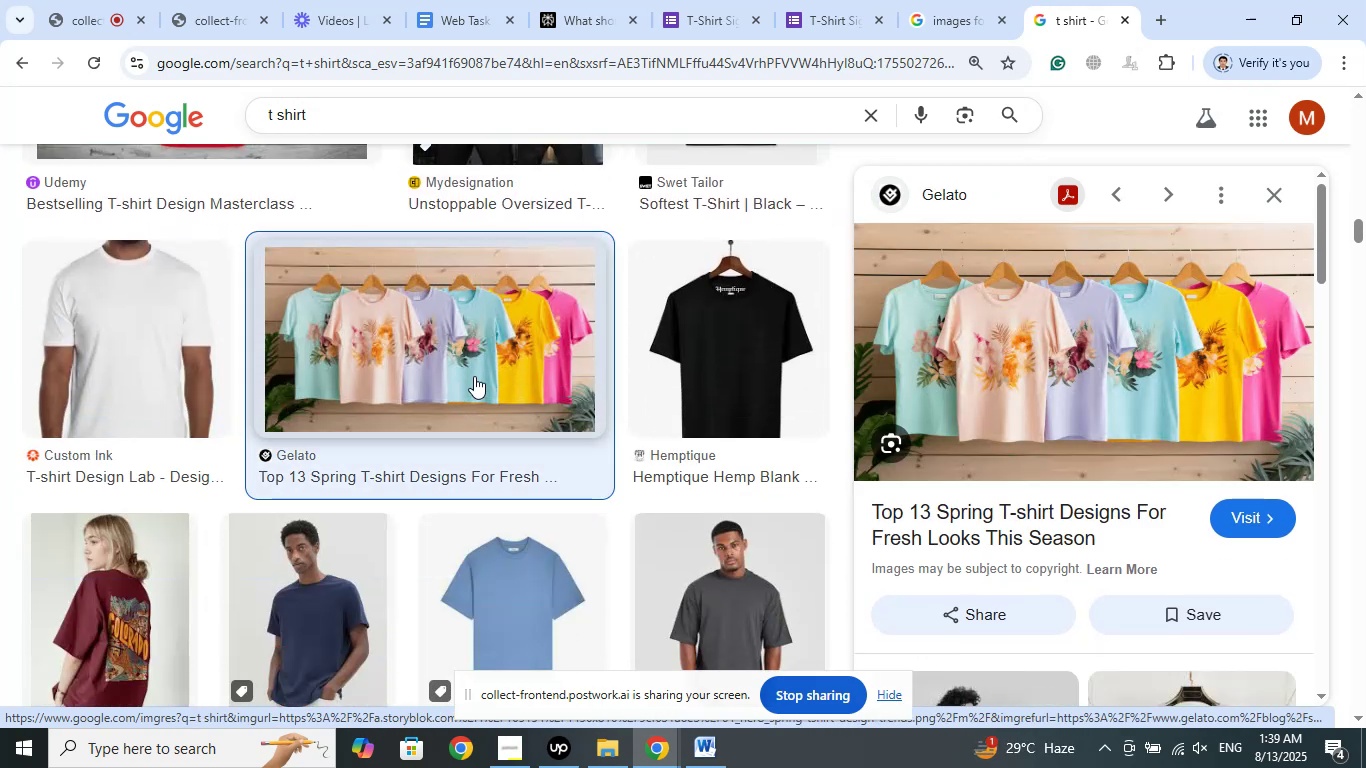 
mouse_move([742, 398])
 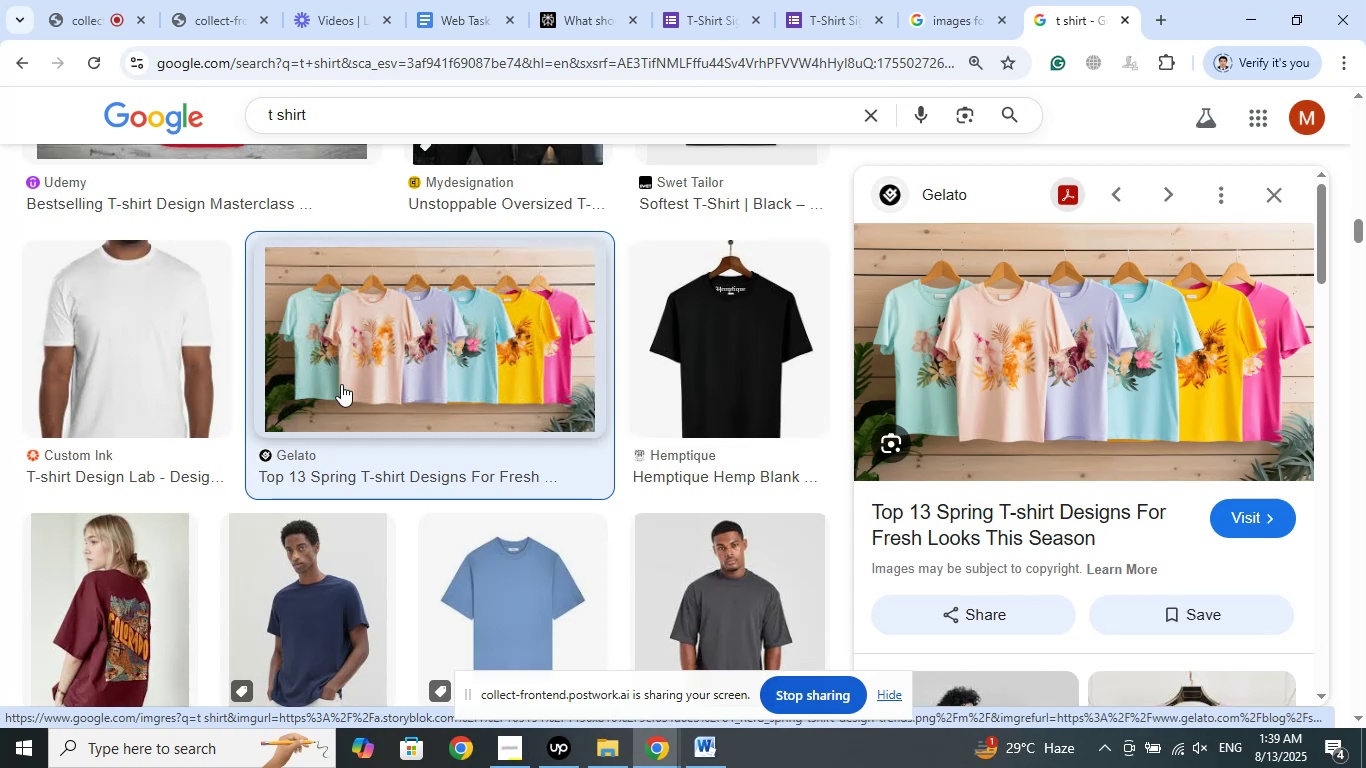 
scroll: coordinate [341, 384], scroll_direction: down, amount: 2.0
 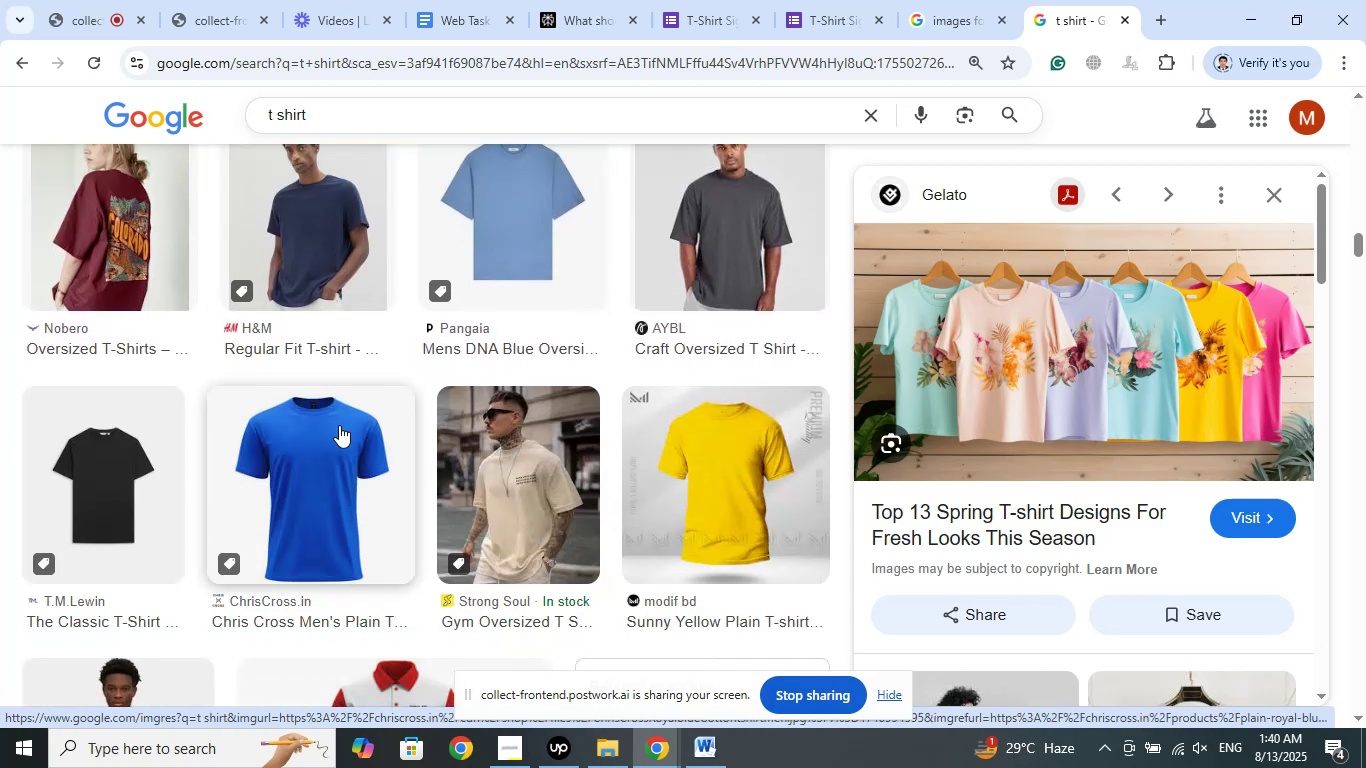 
left_click([343, 445])
 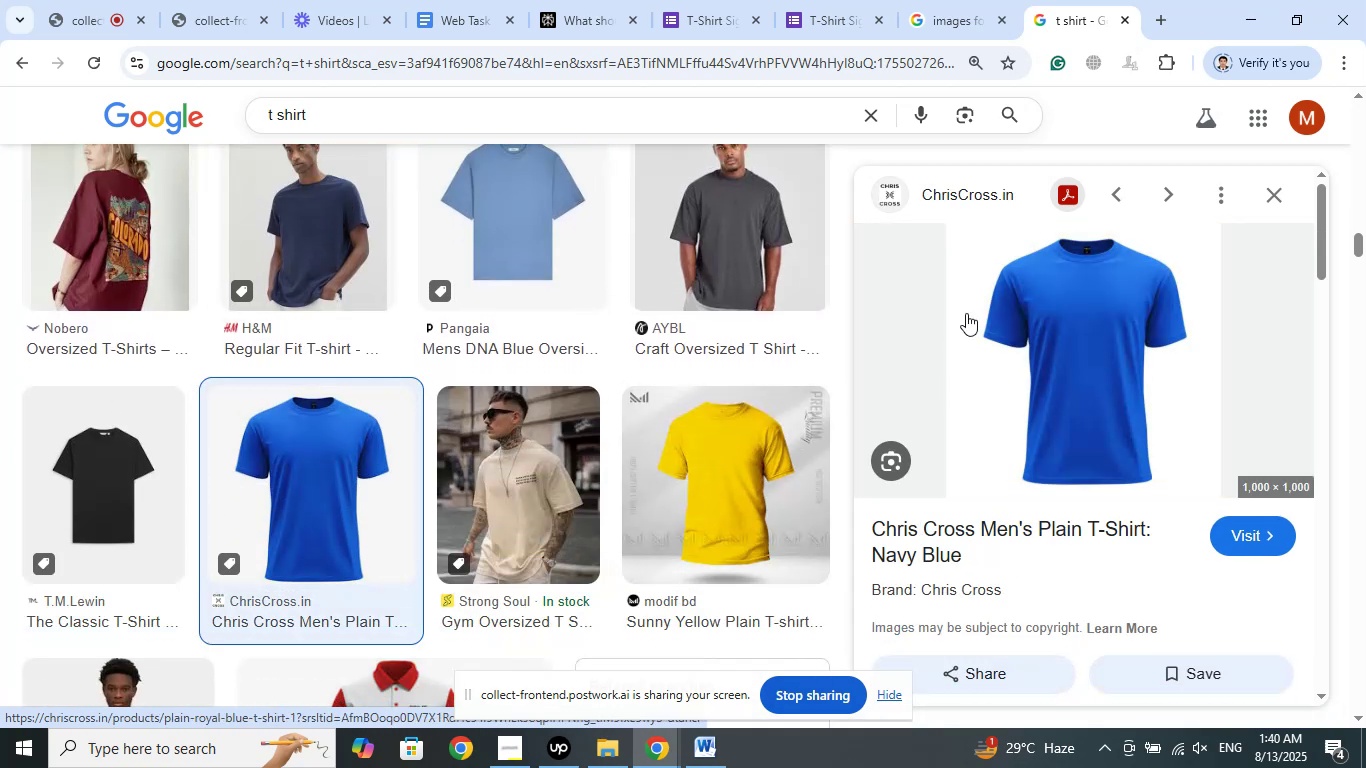 
right_click([1003, 296])
 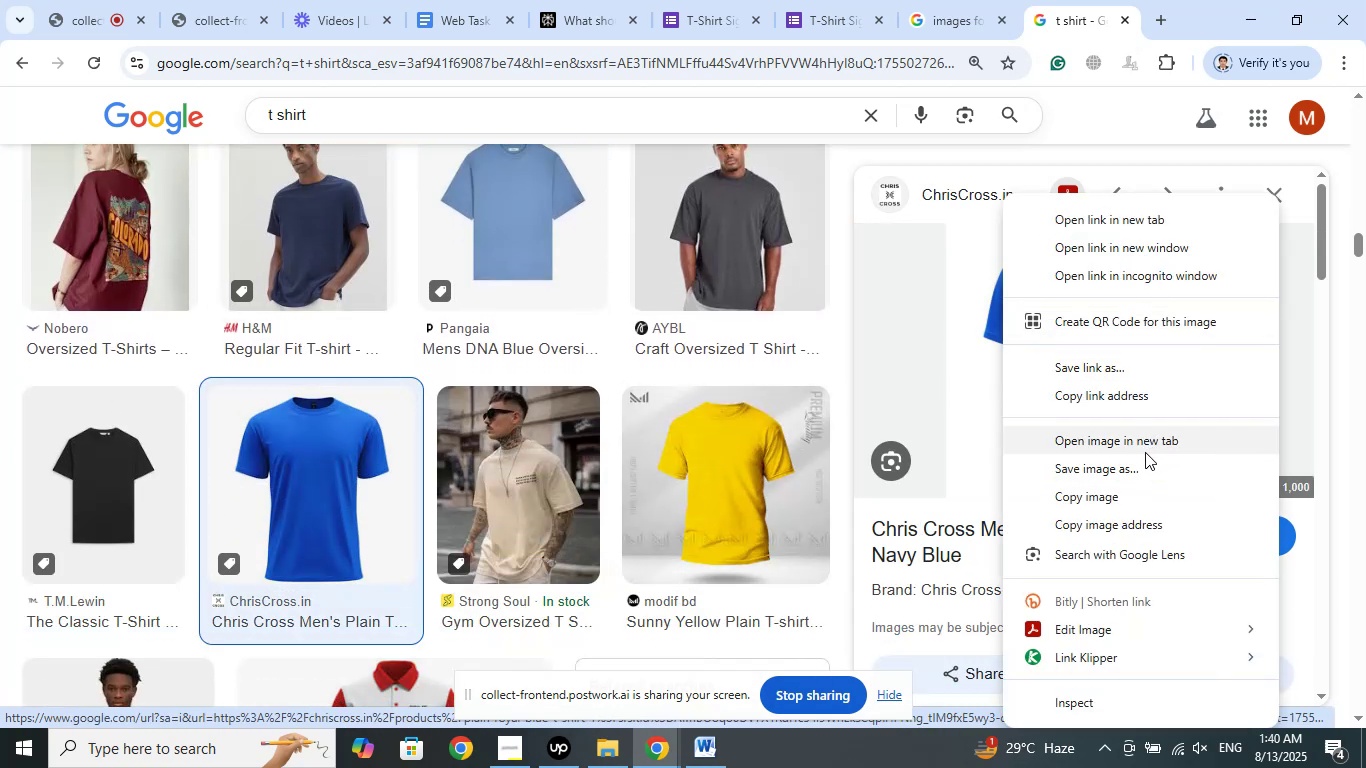 
left_click([1109, 466])
 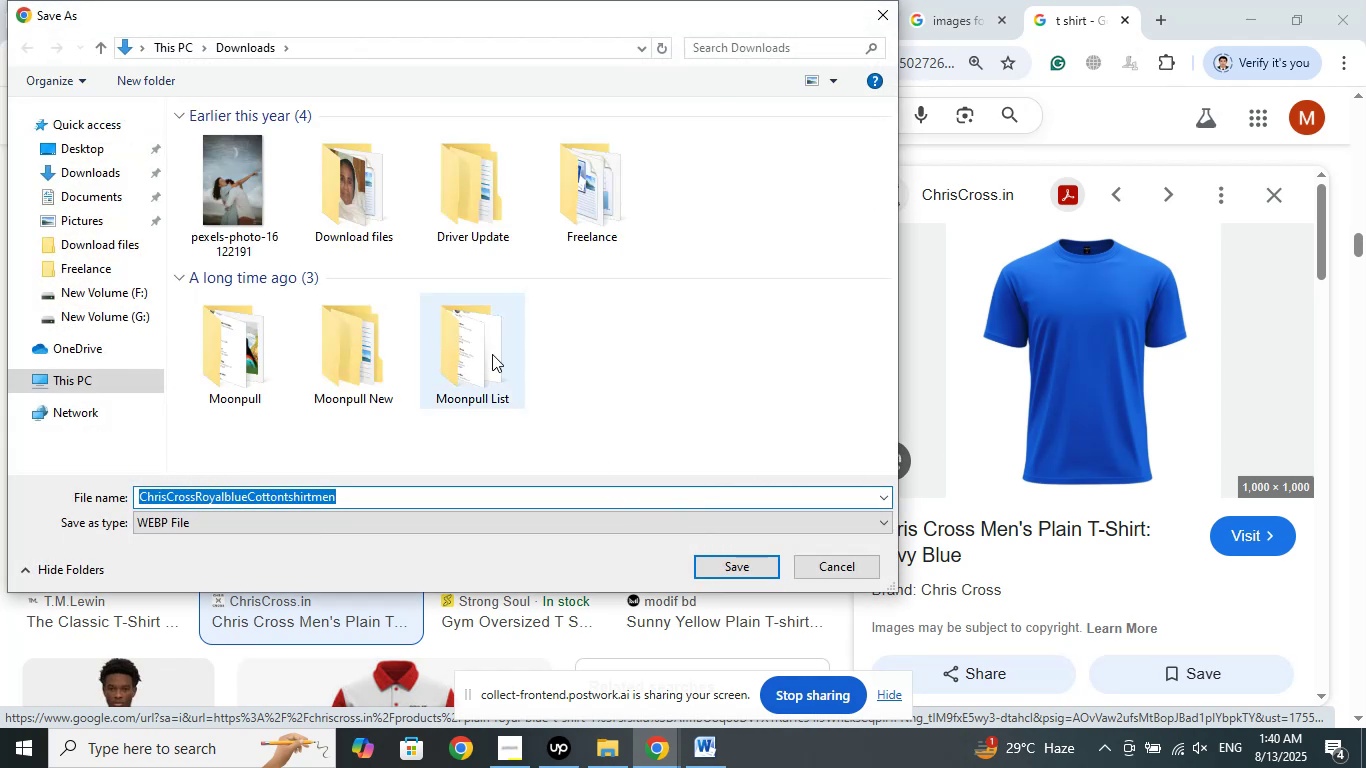 
left_click([741, 571])
 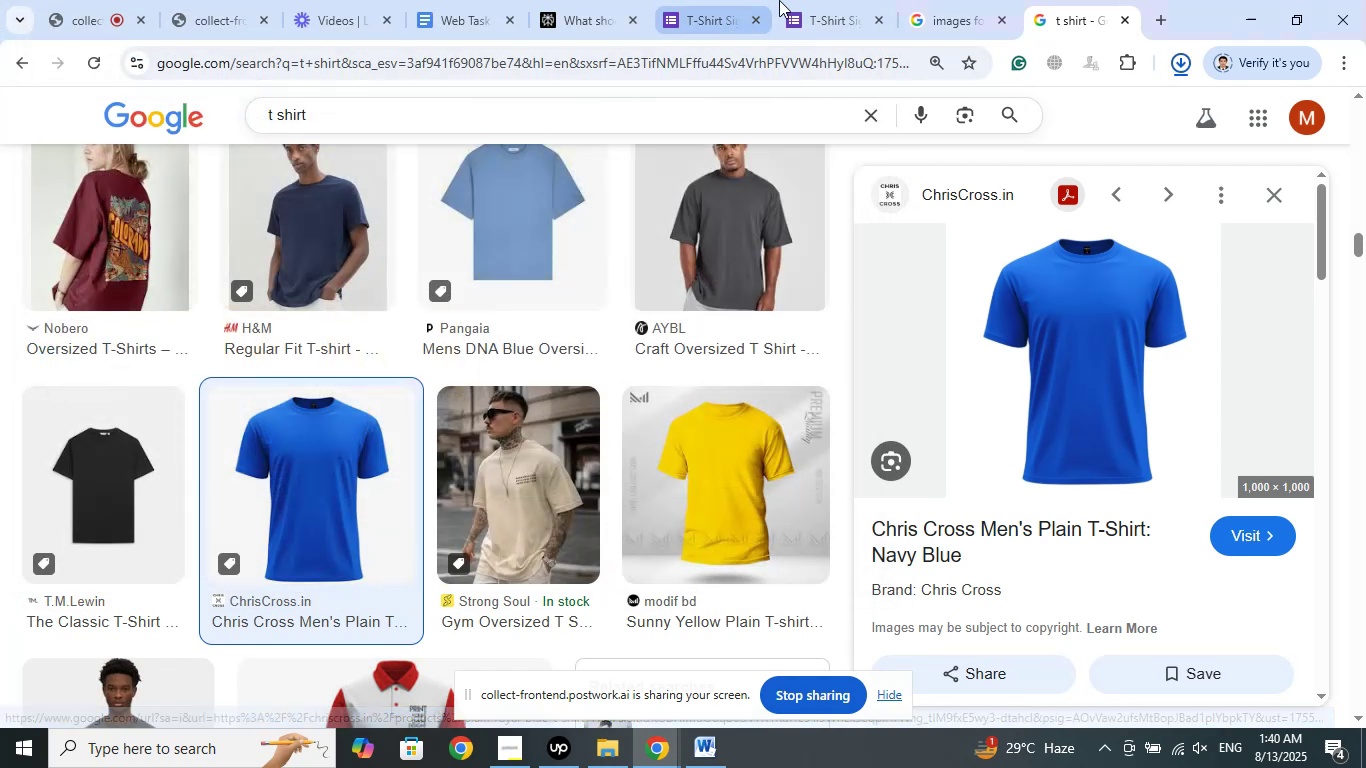 
left_click([746, 0])
 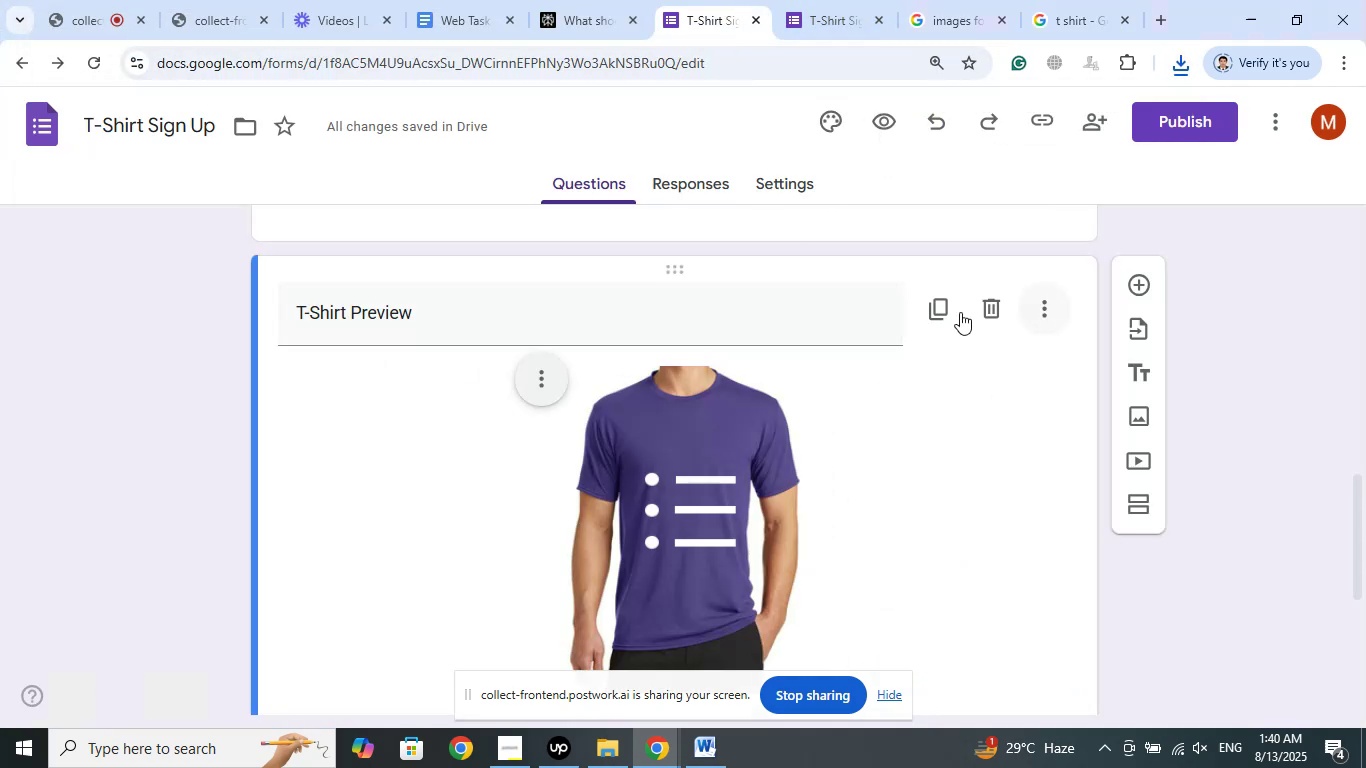 
mouse_move([525, 394])
 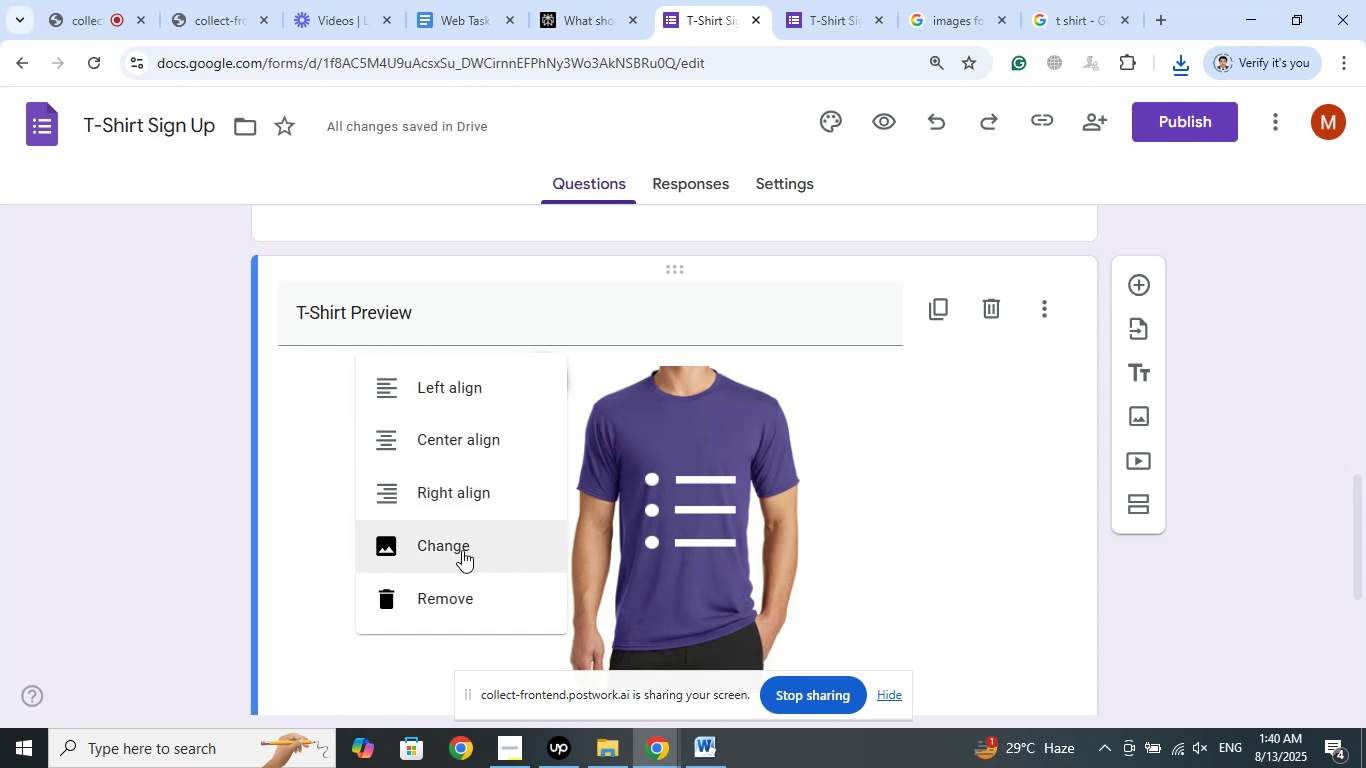 
left_click([457, 545])
 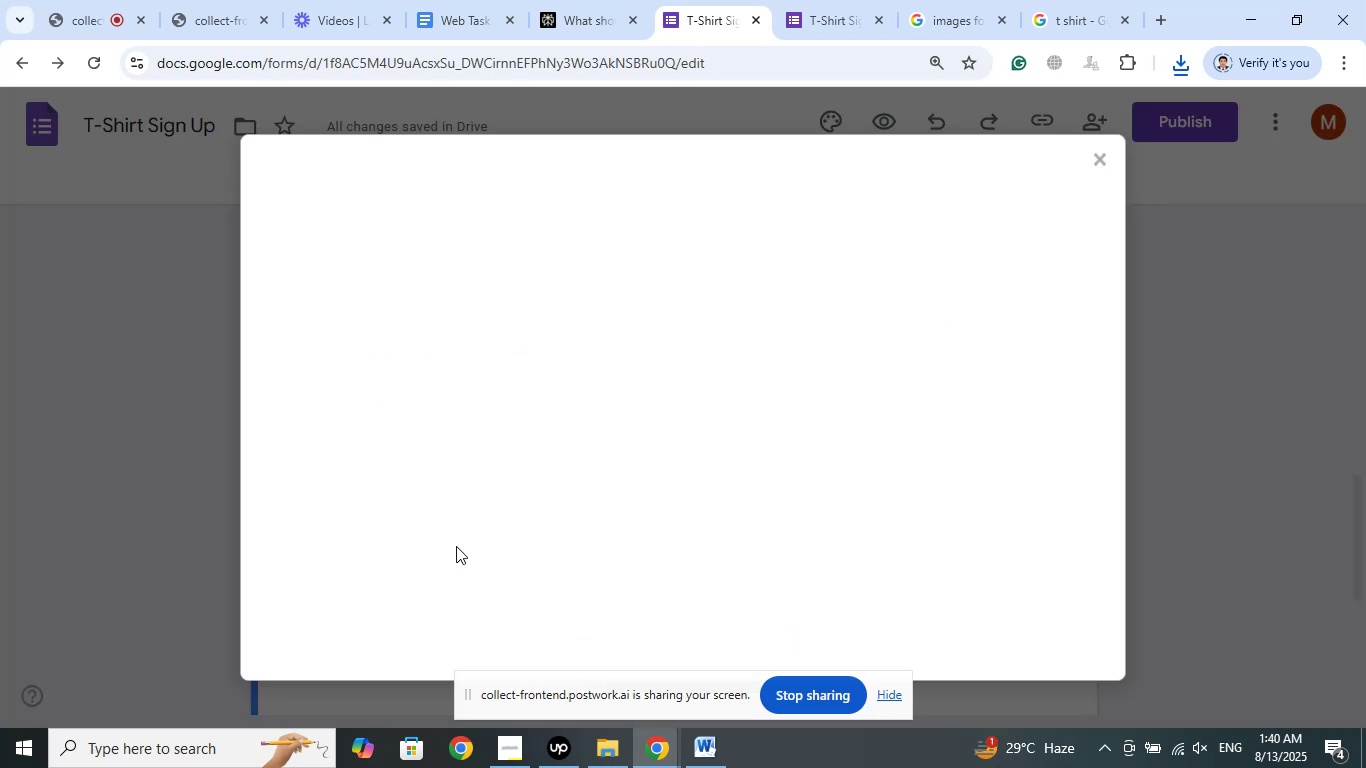 
mouse_move([583, 360])
 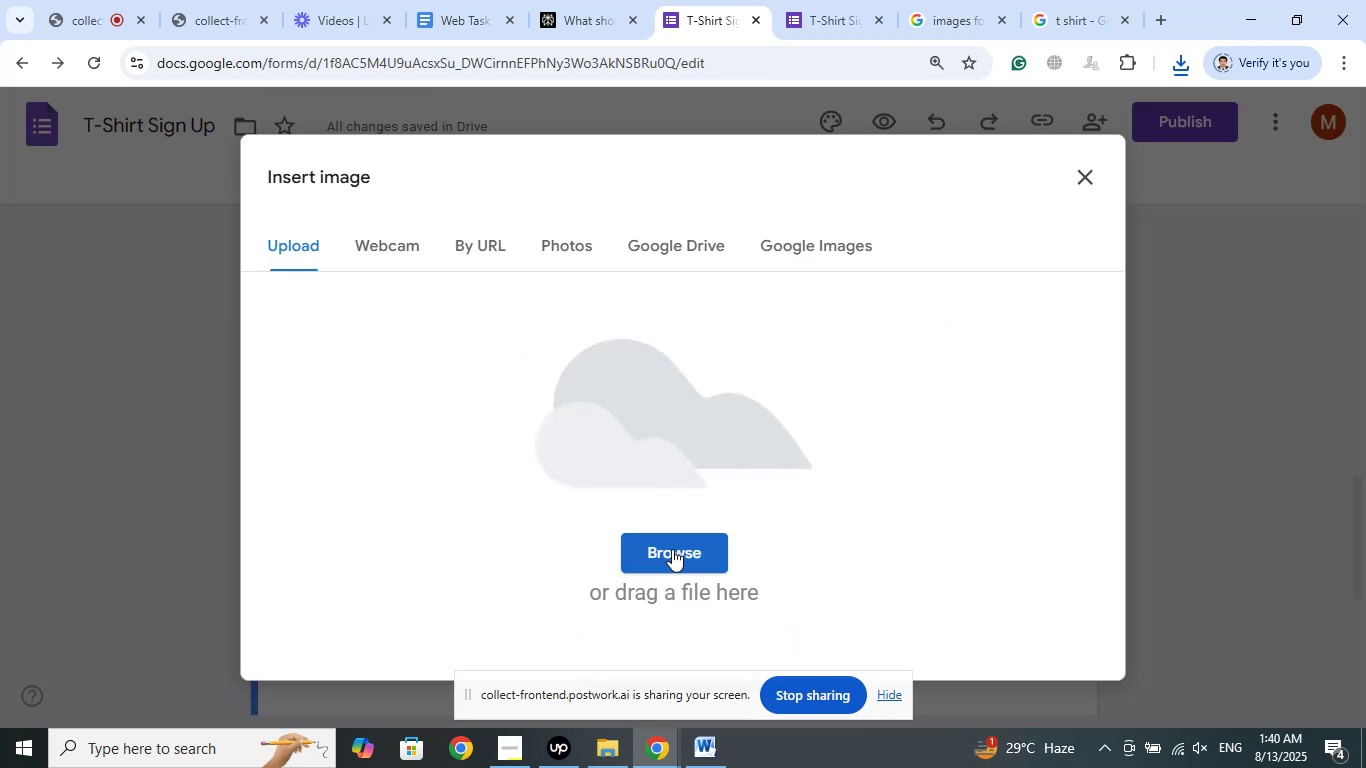 
left_click([672, 549])
 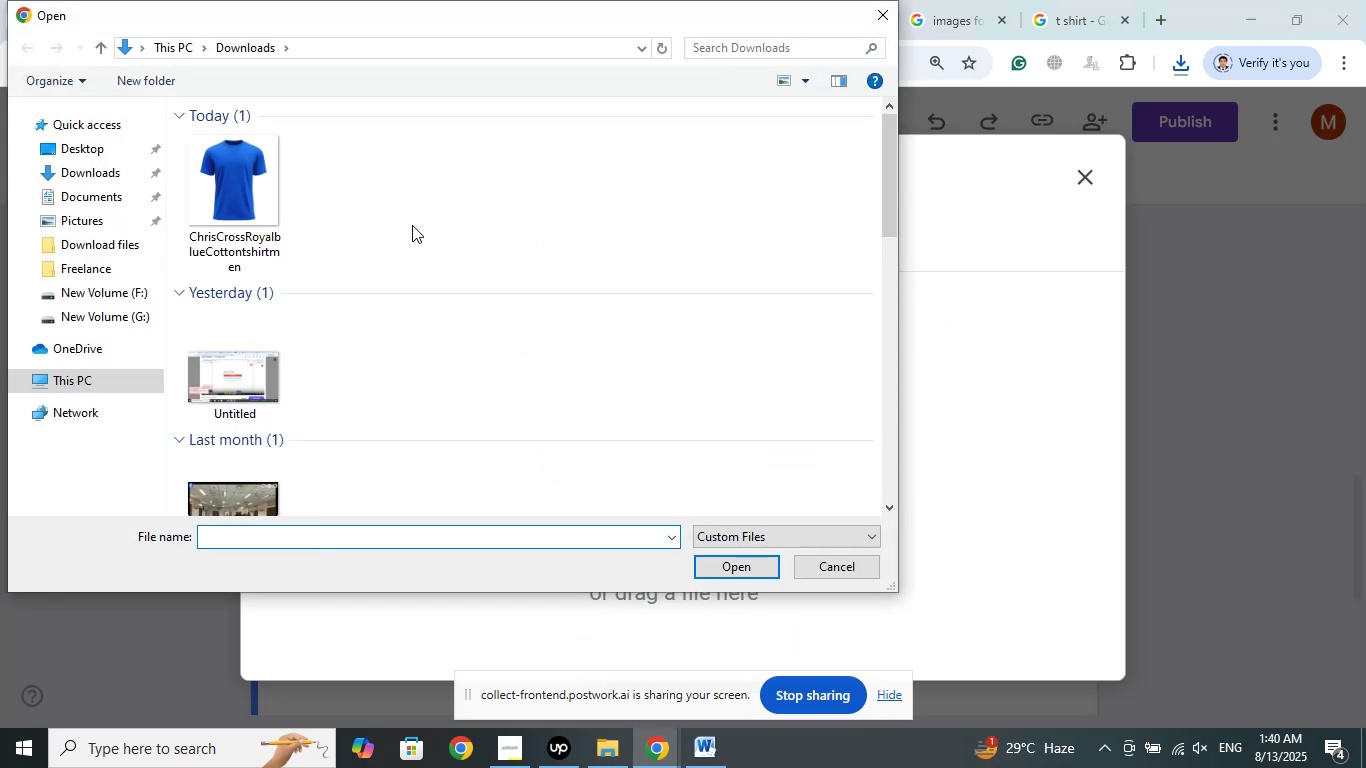 
left_click([247, 170])
 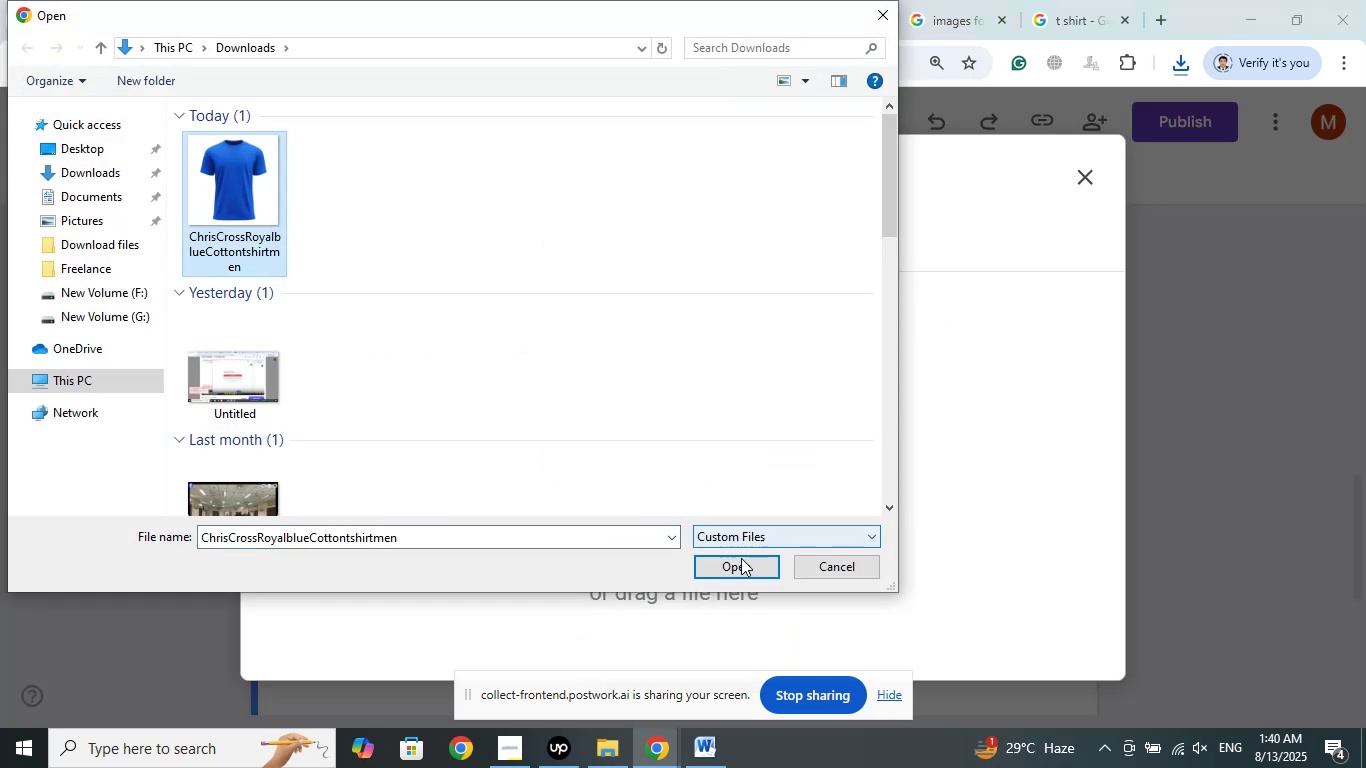 
left_click([740, 561])
 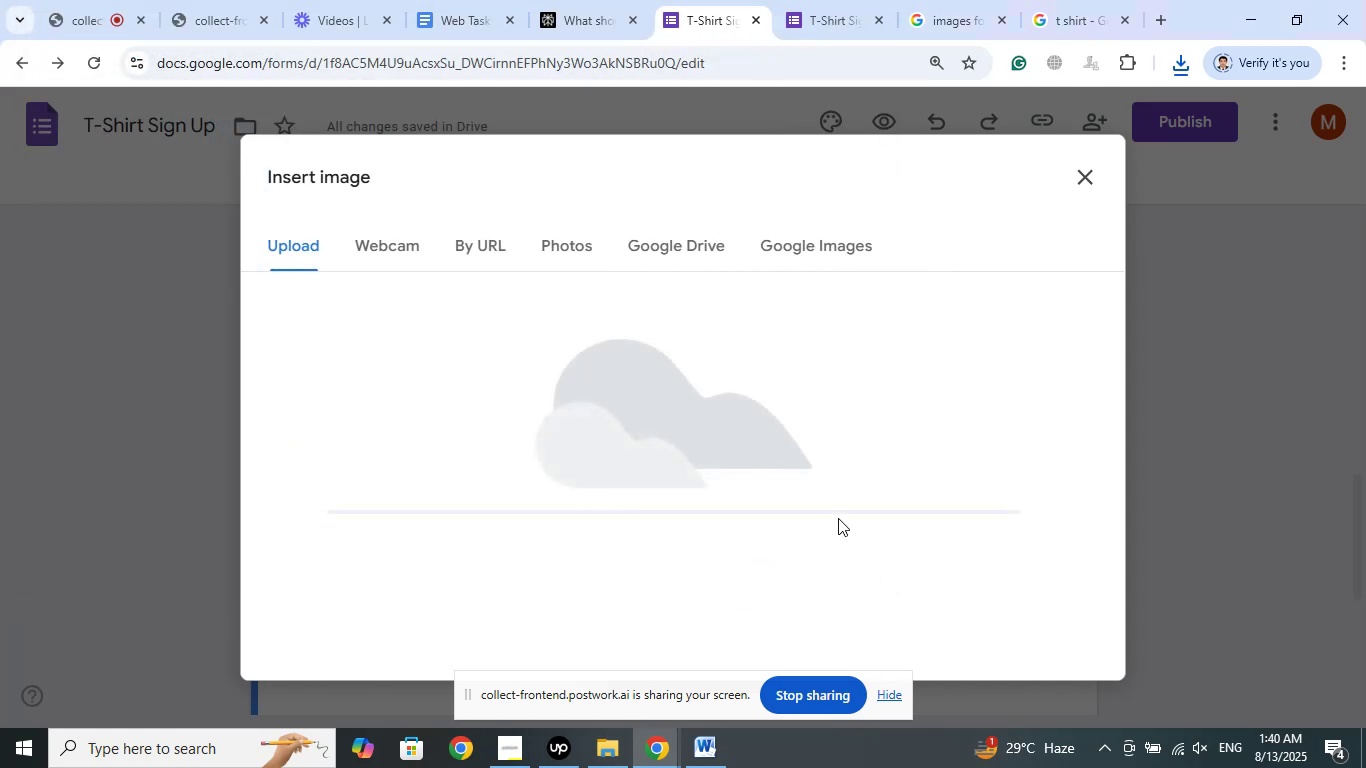 
mouse_move([872, 446])
 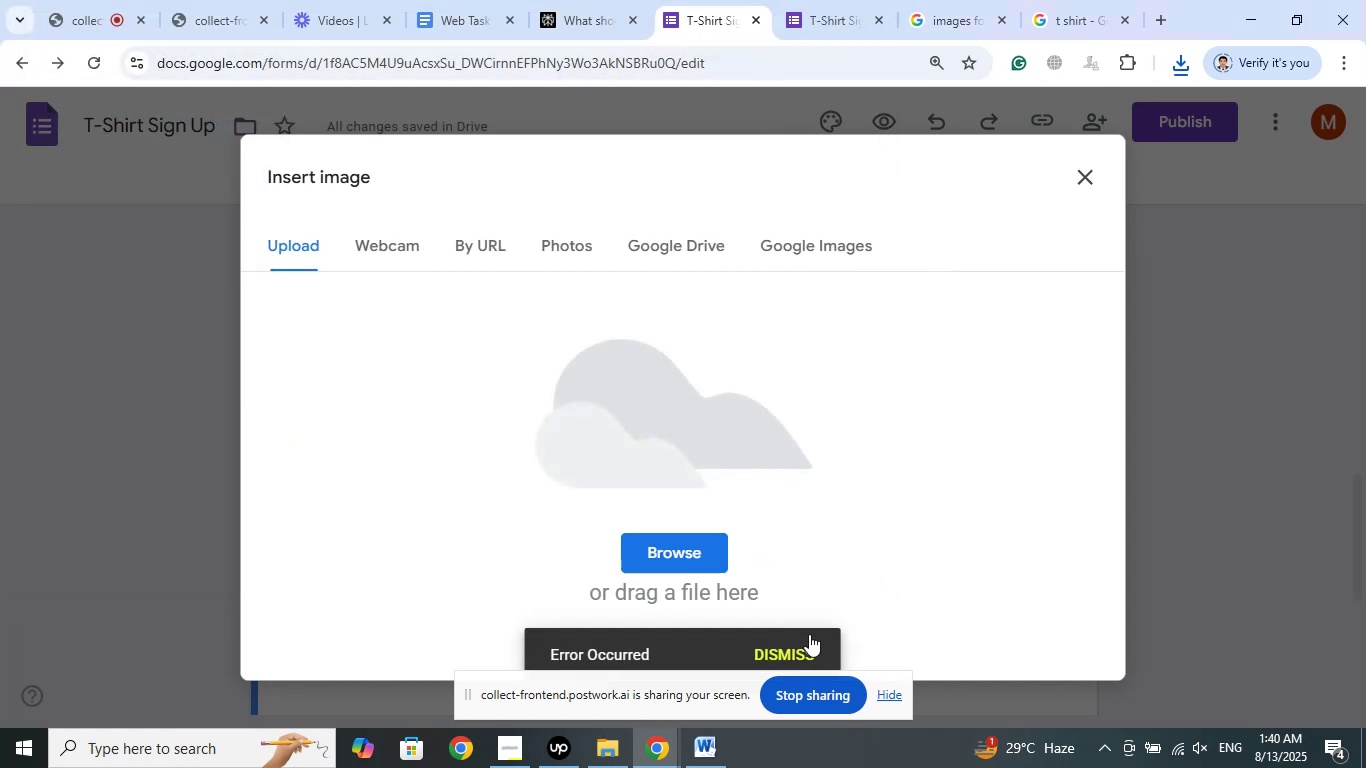 
left_click([799, 645])
 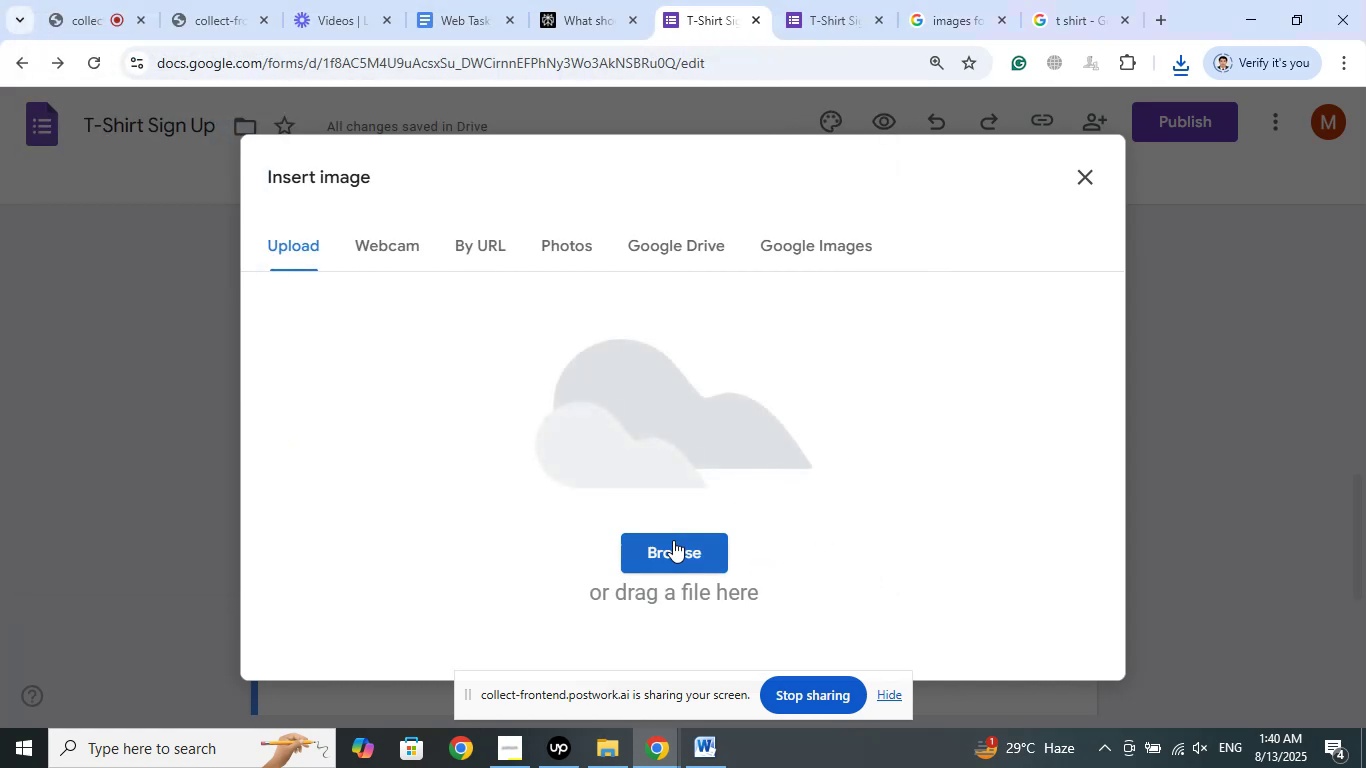 
left_click([672, 540])
 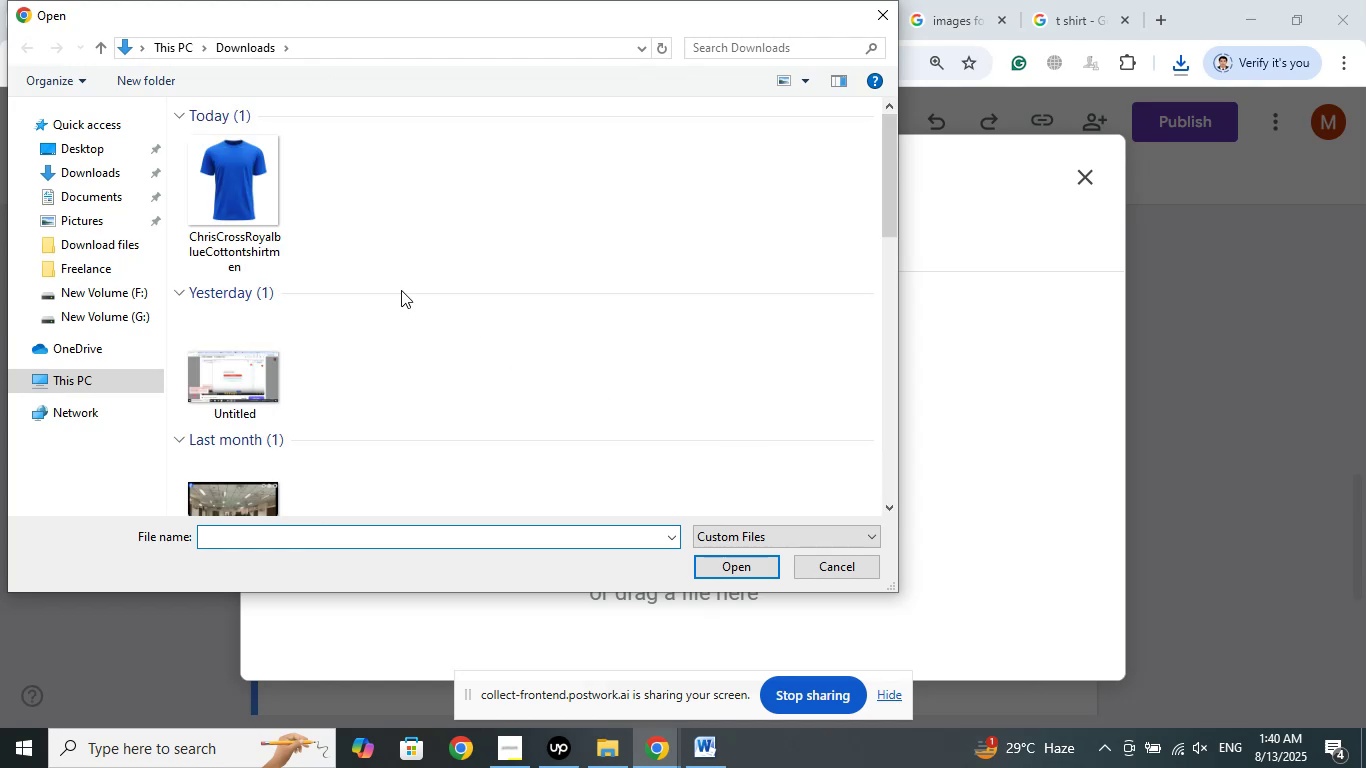 
left_click([225, 166])
 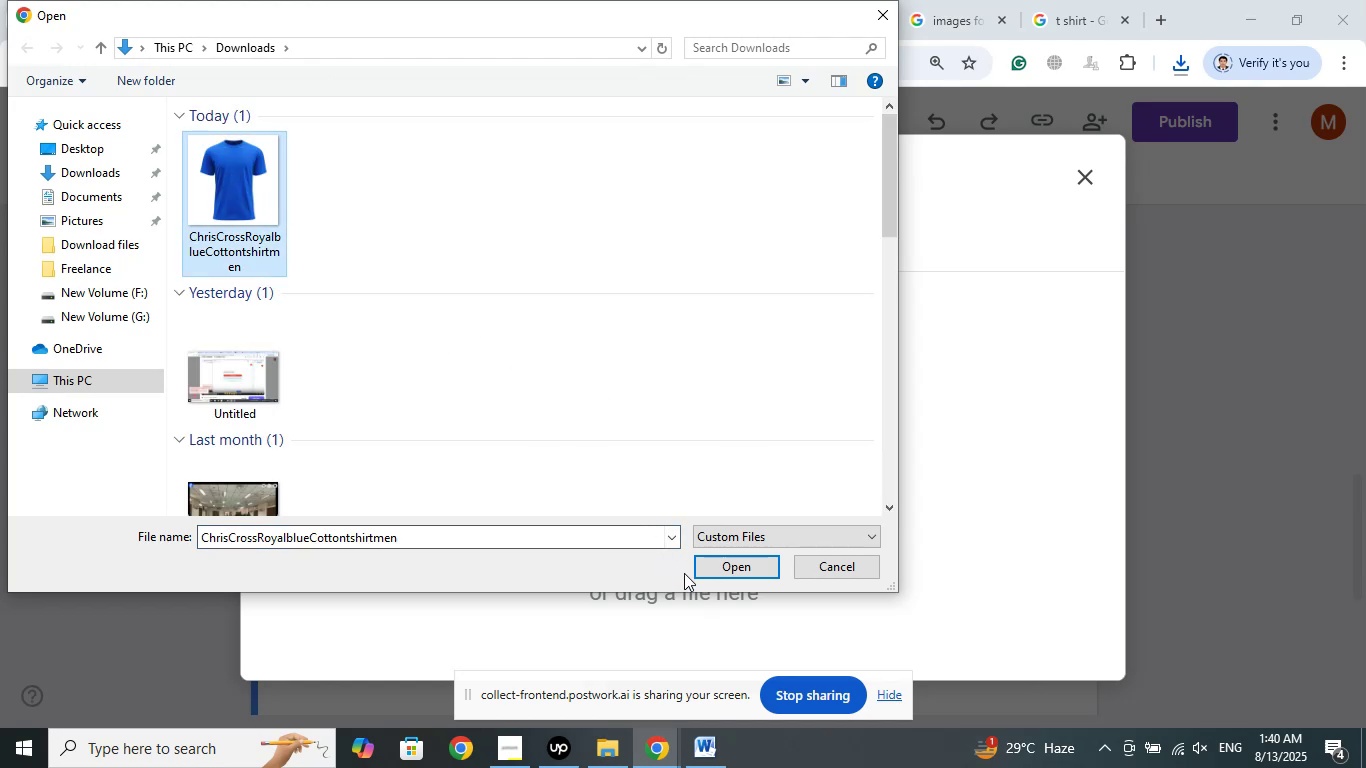 
left_click([714, 573])
 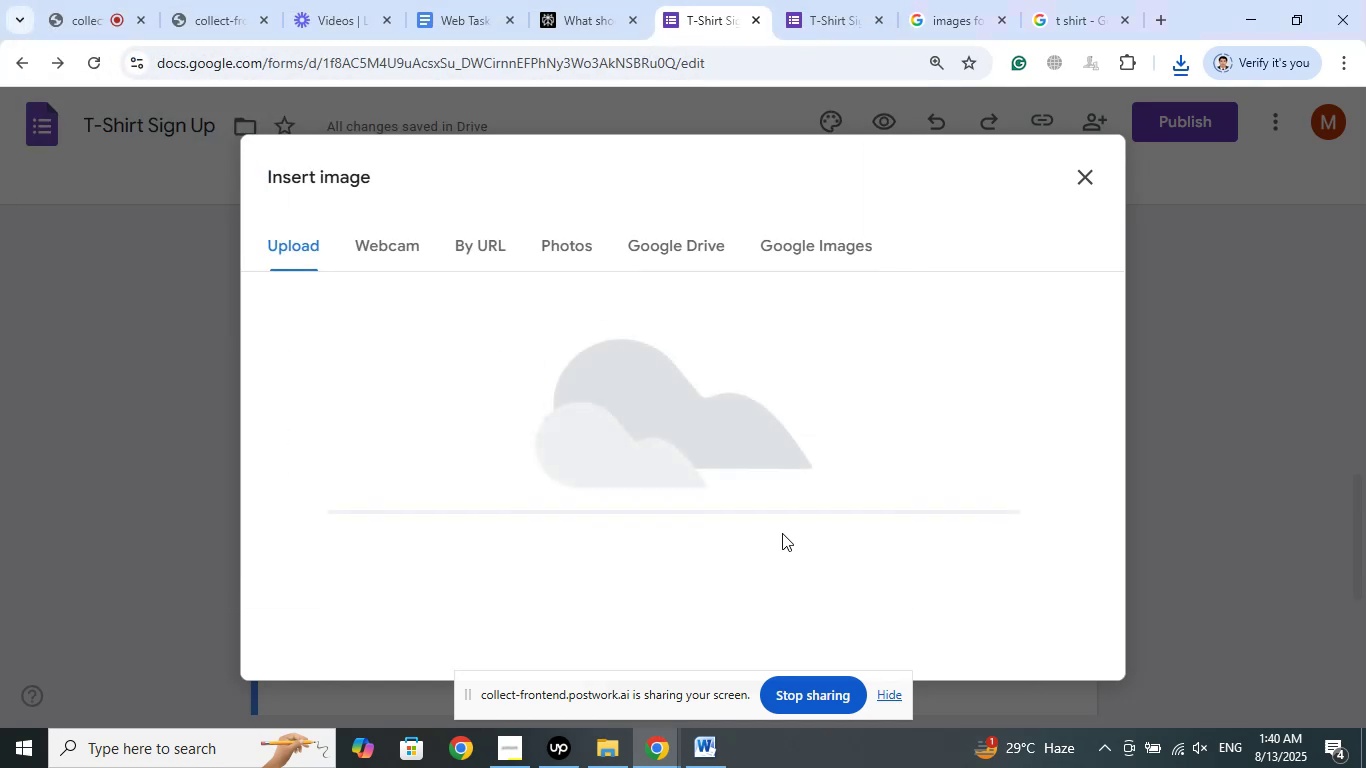 
mouse_move([890, 463])
 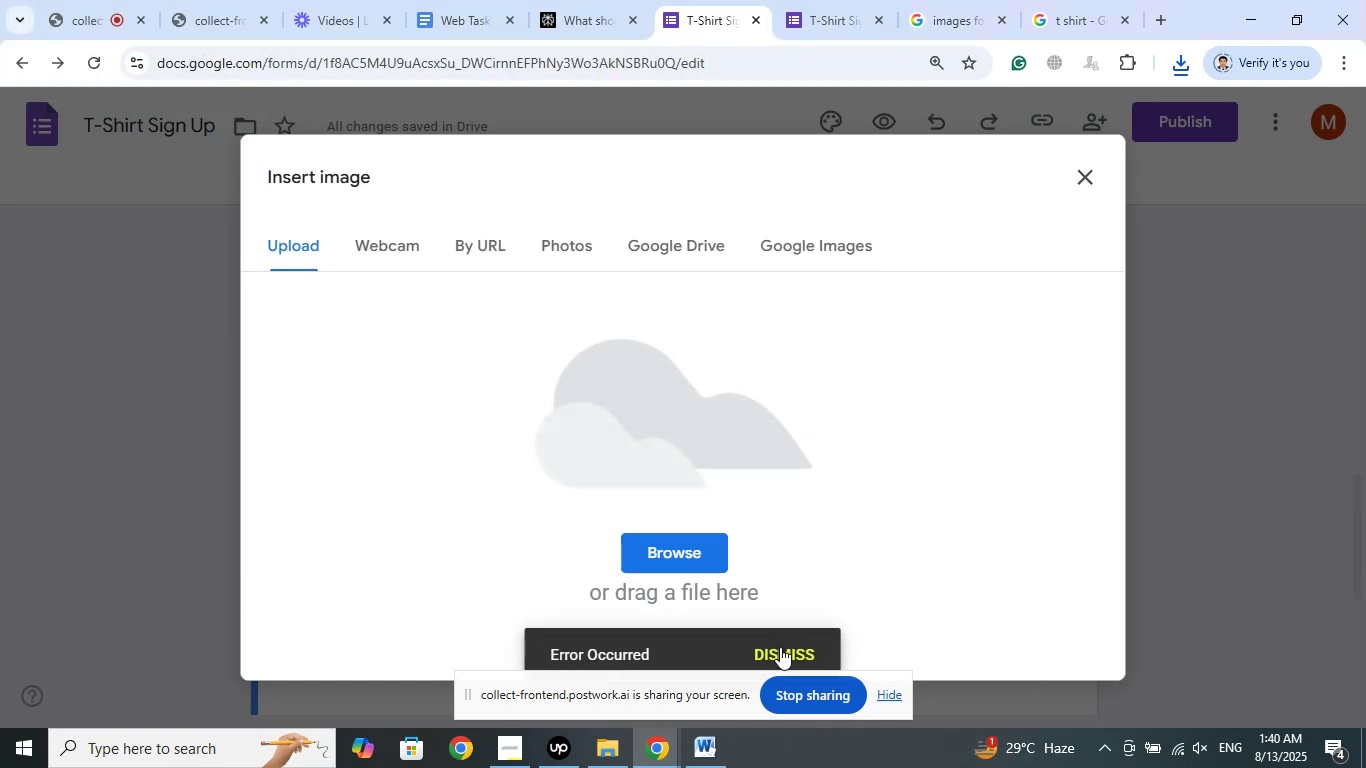 
left_click([781, 650])
 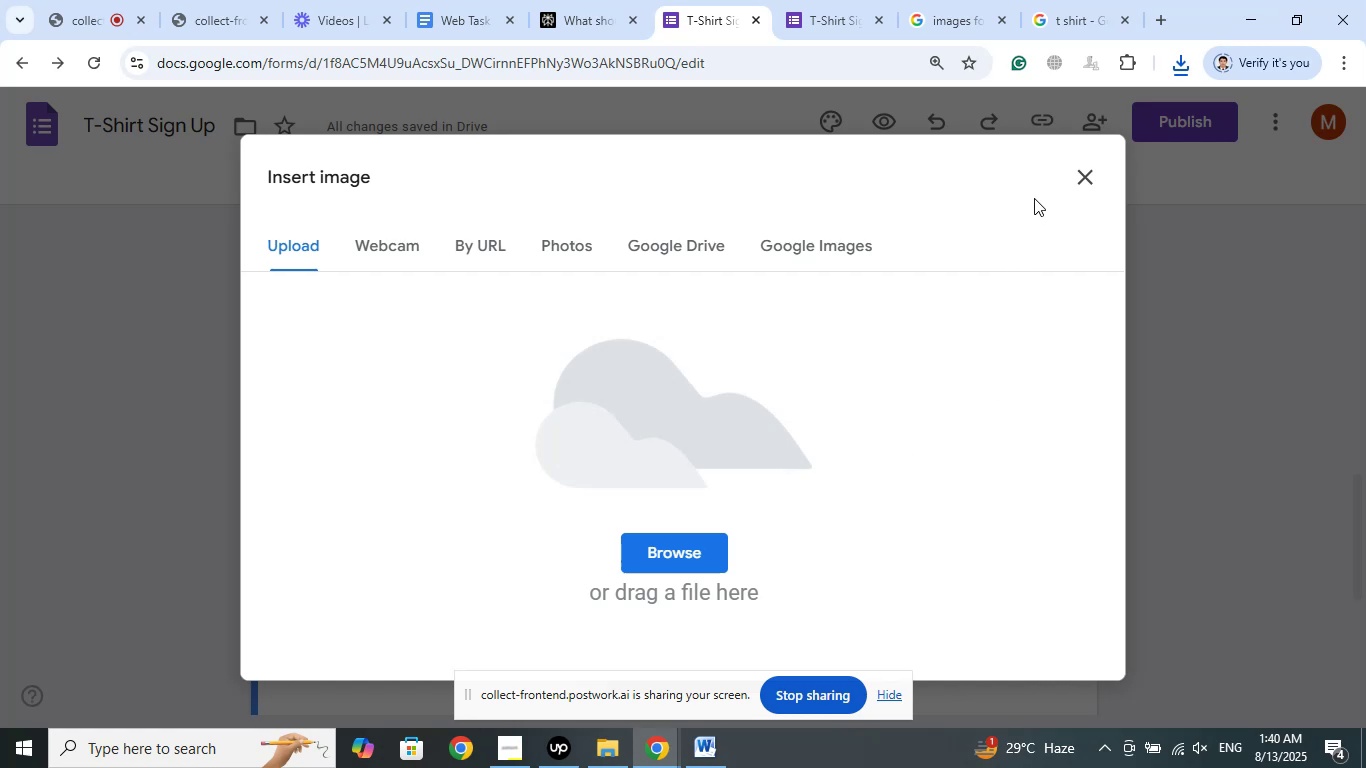 
wait(8.86)
 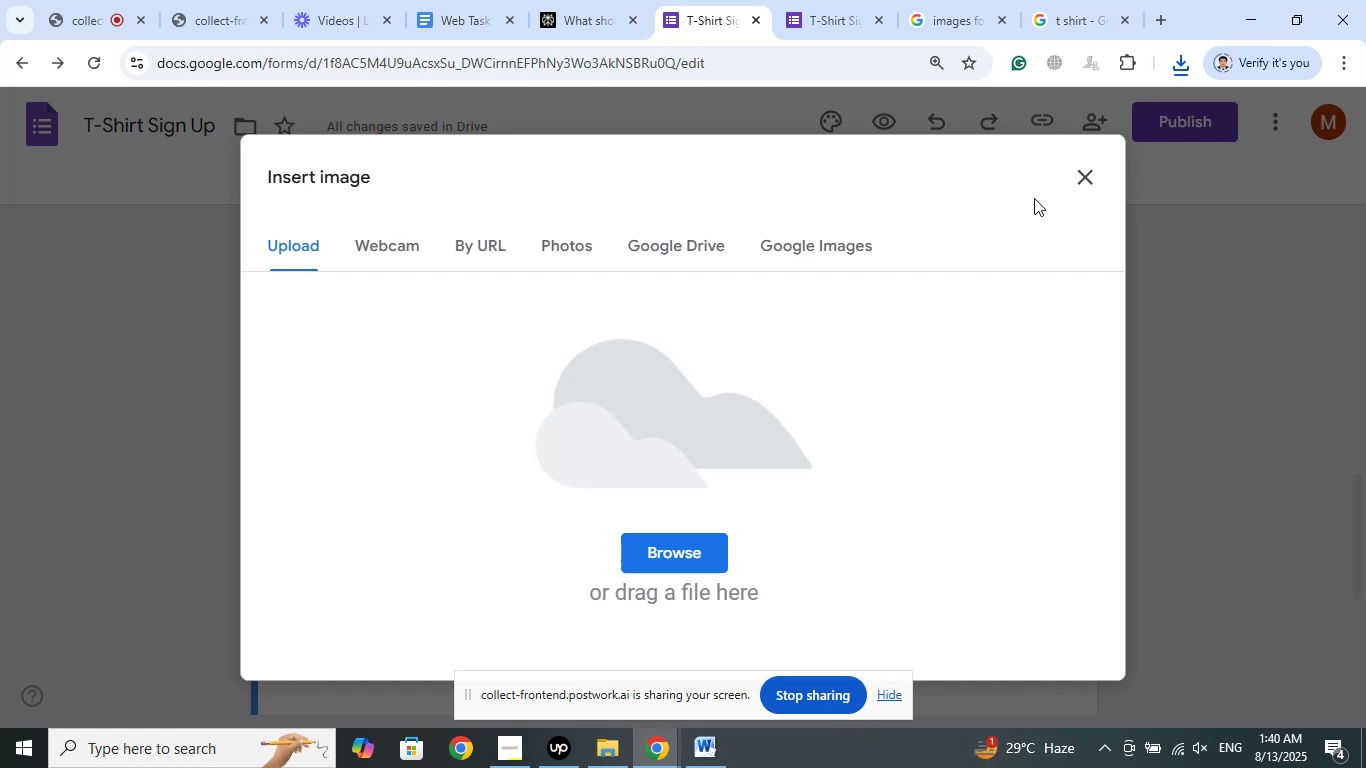 
left_click([571, 250])
 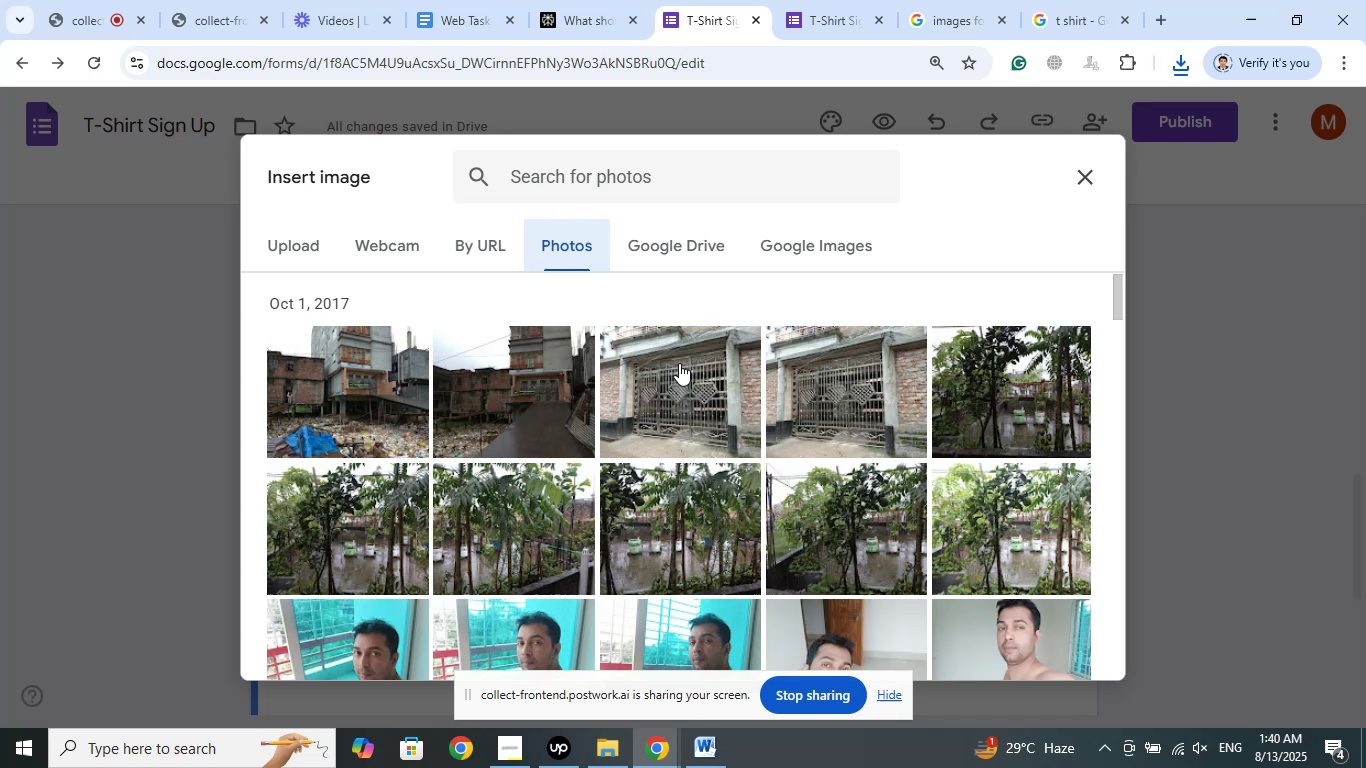 
left_click([286, 246])
 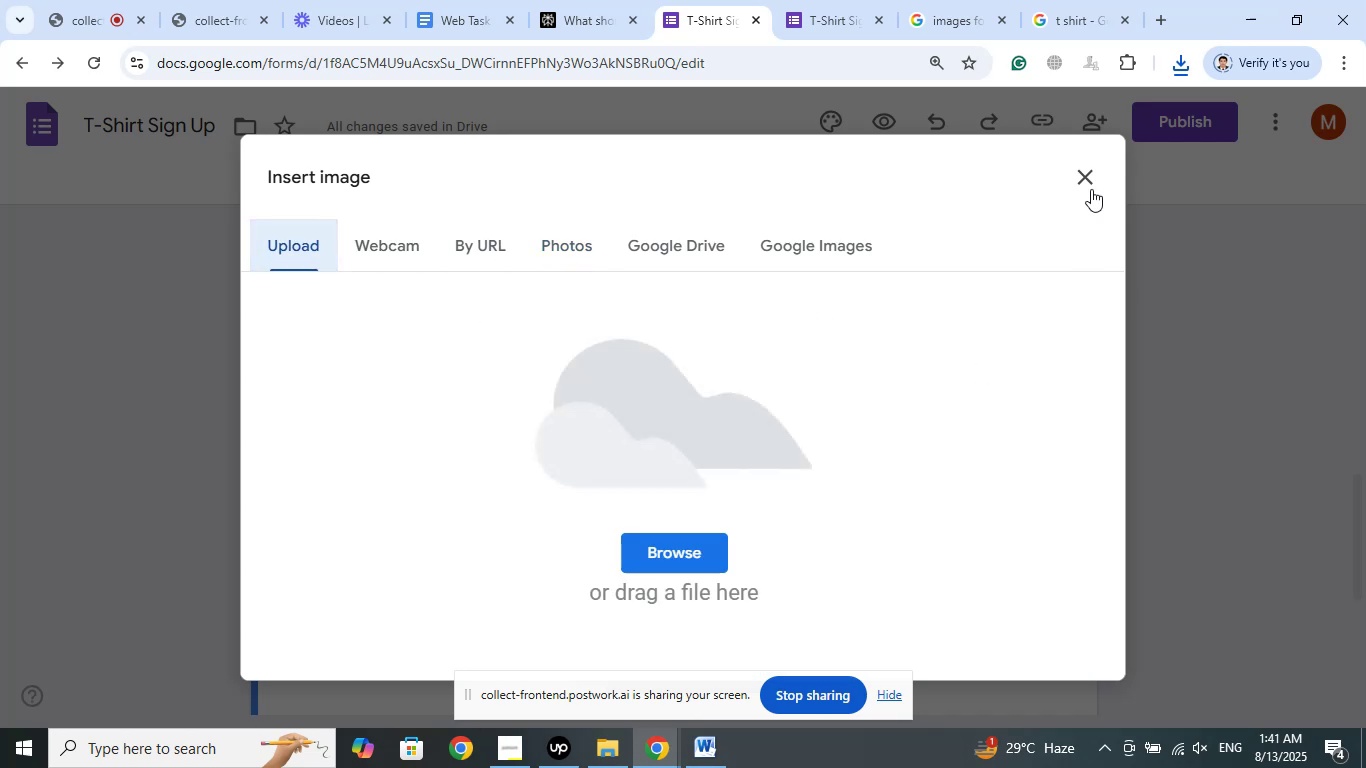 
left_click([1082, 178])
 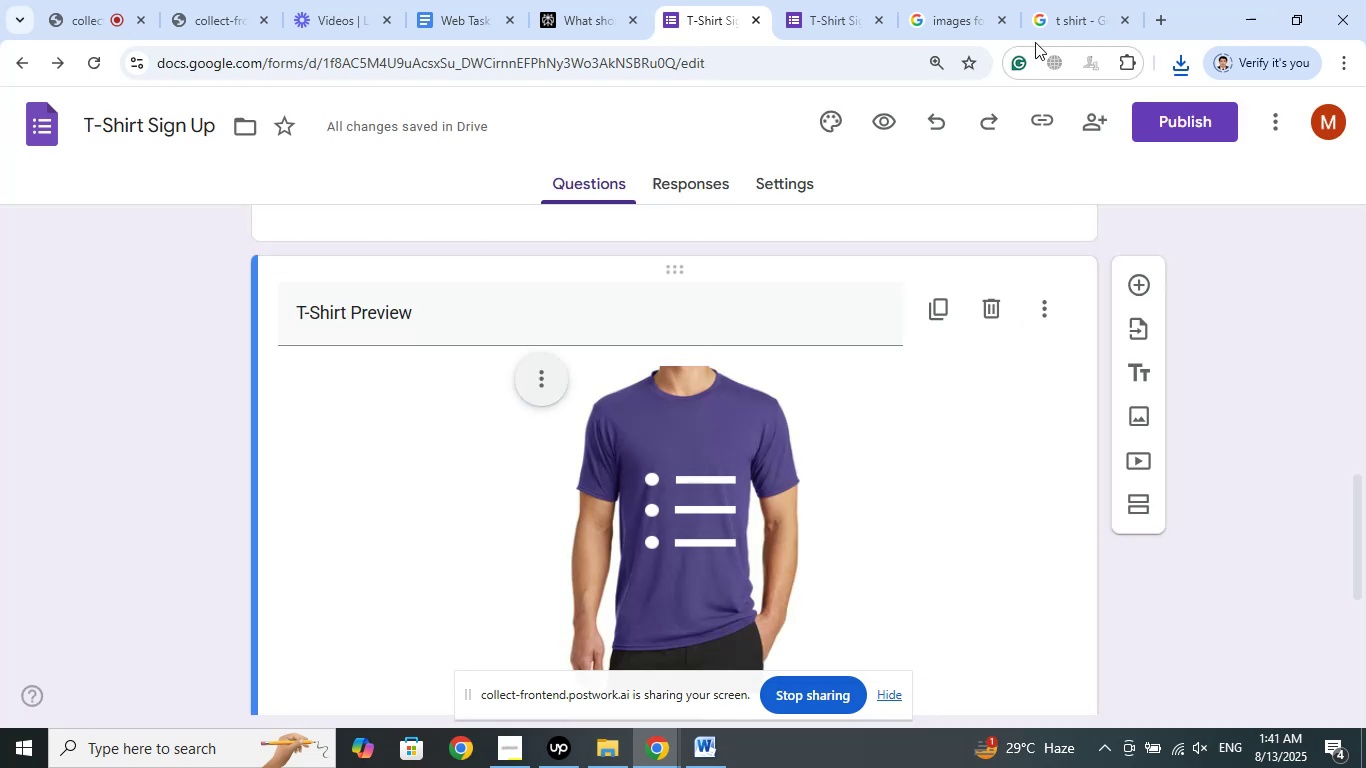 
left_click([1063, 0])
 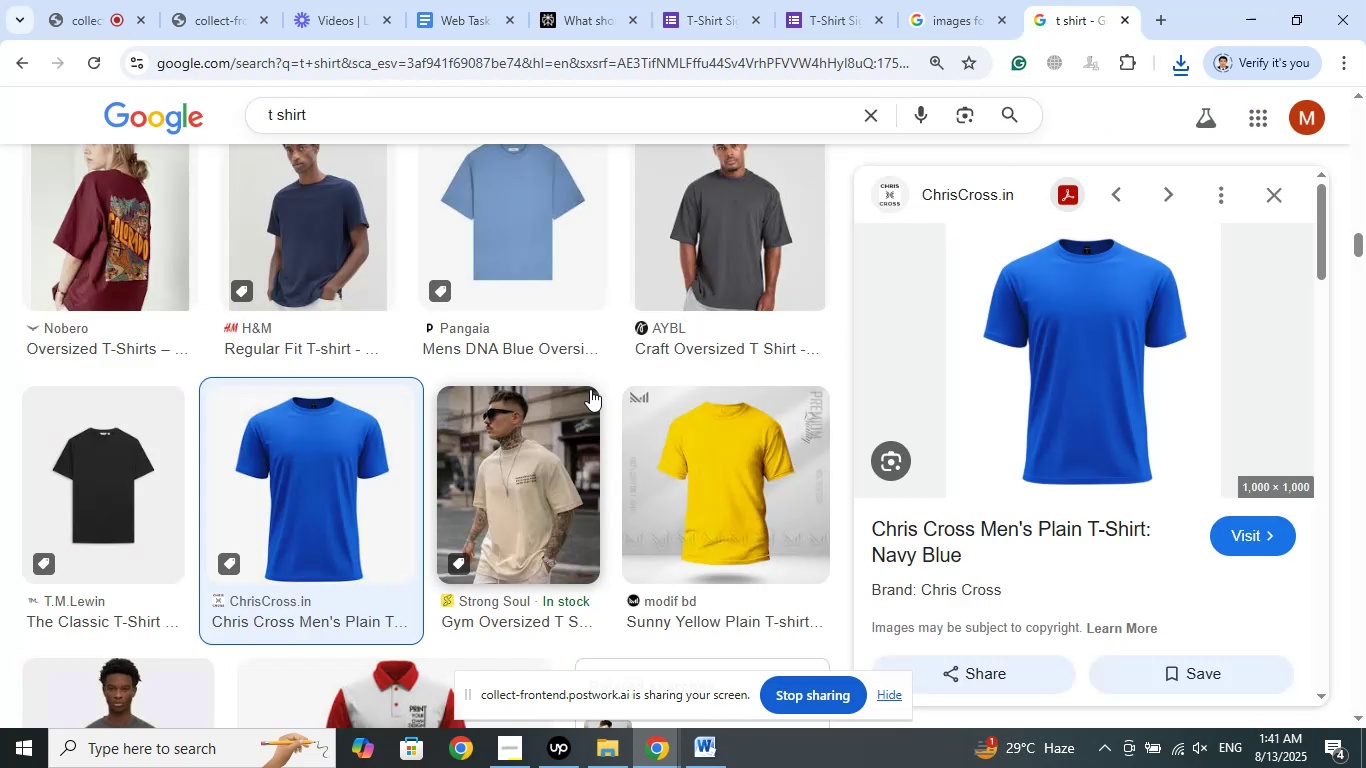 
left_click([739, 439])
 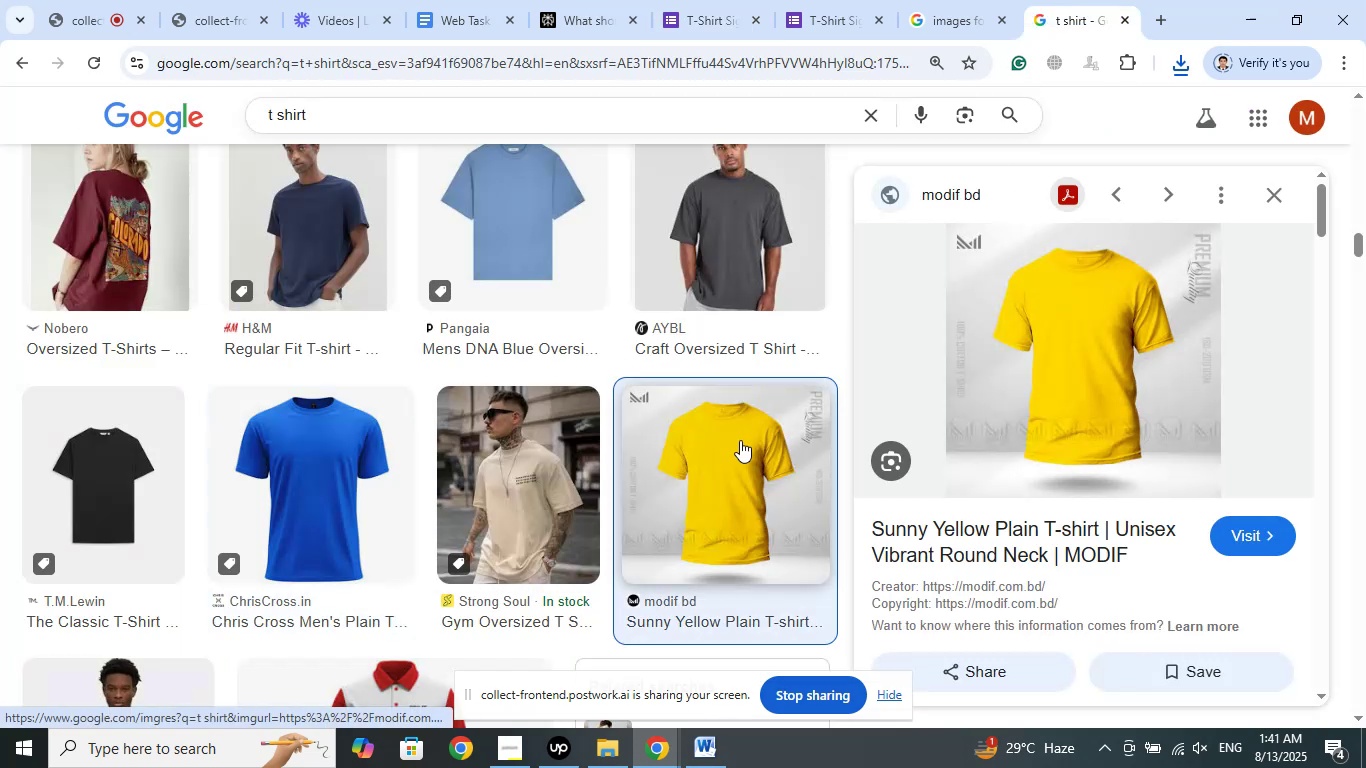 
scroll: coordinate [482, 400], scroll_direction: down, amount: 12.0
 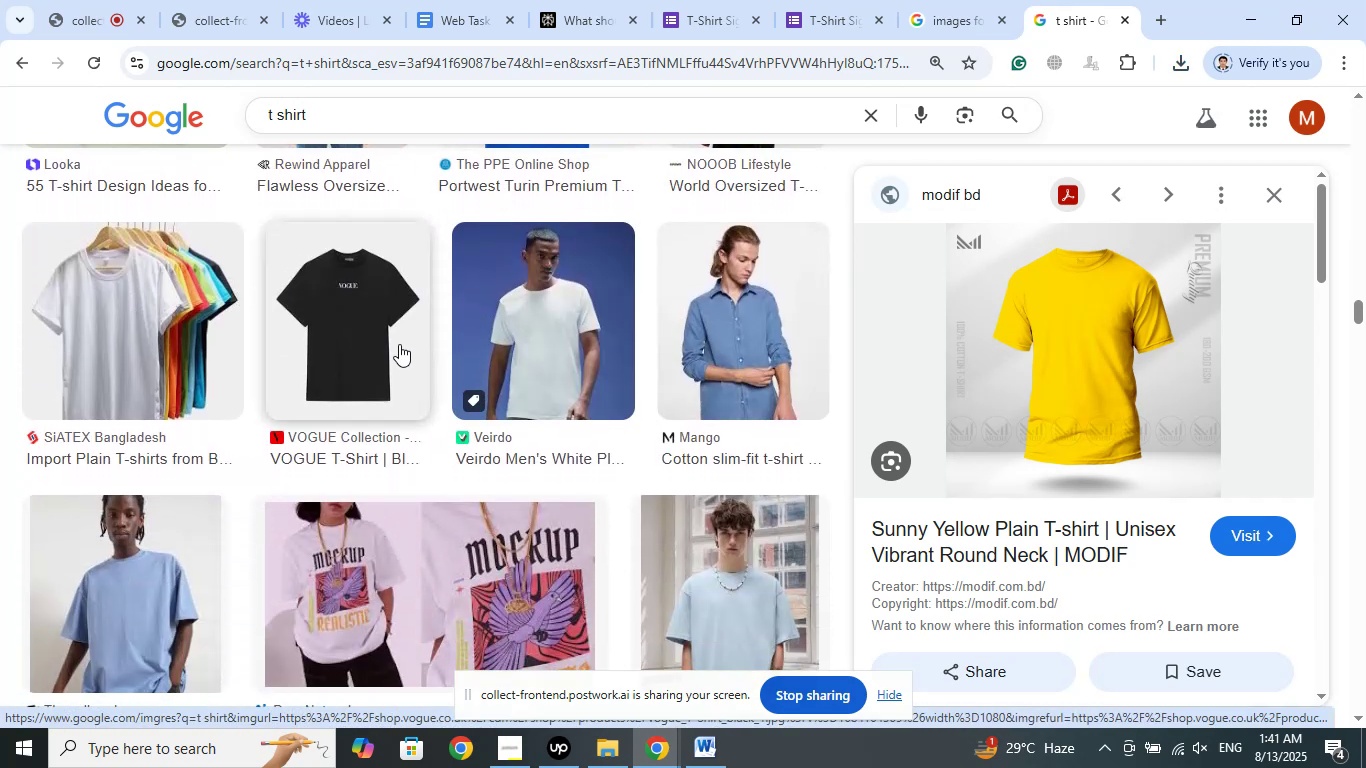 
scroll: coordinate [399, 344], scroll_direction: down, amount: 6.0
 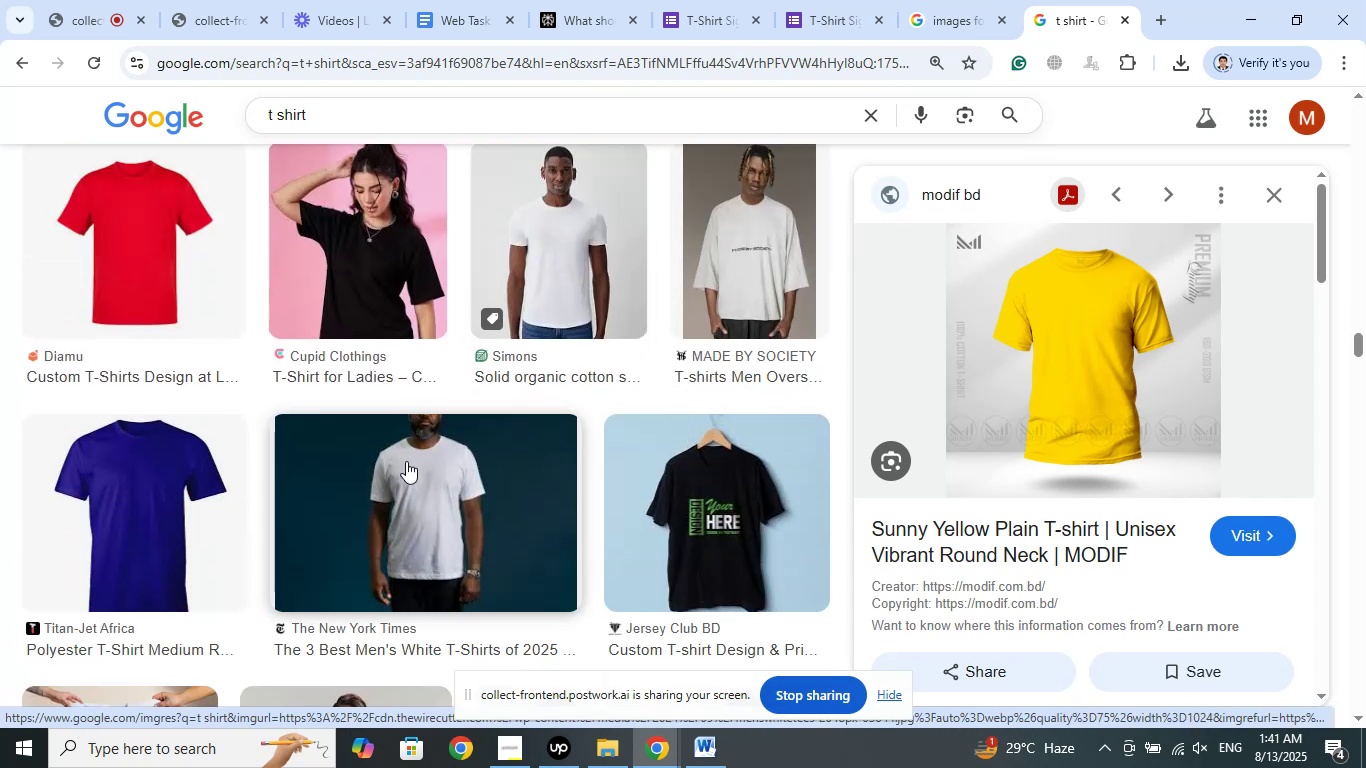 
left_click([171, 471])
 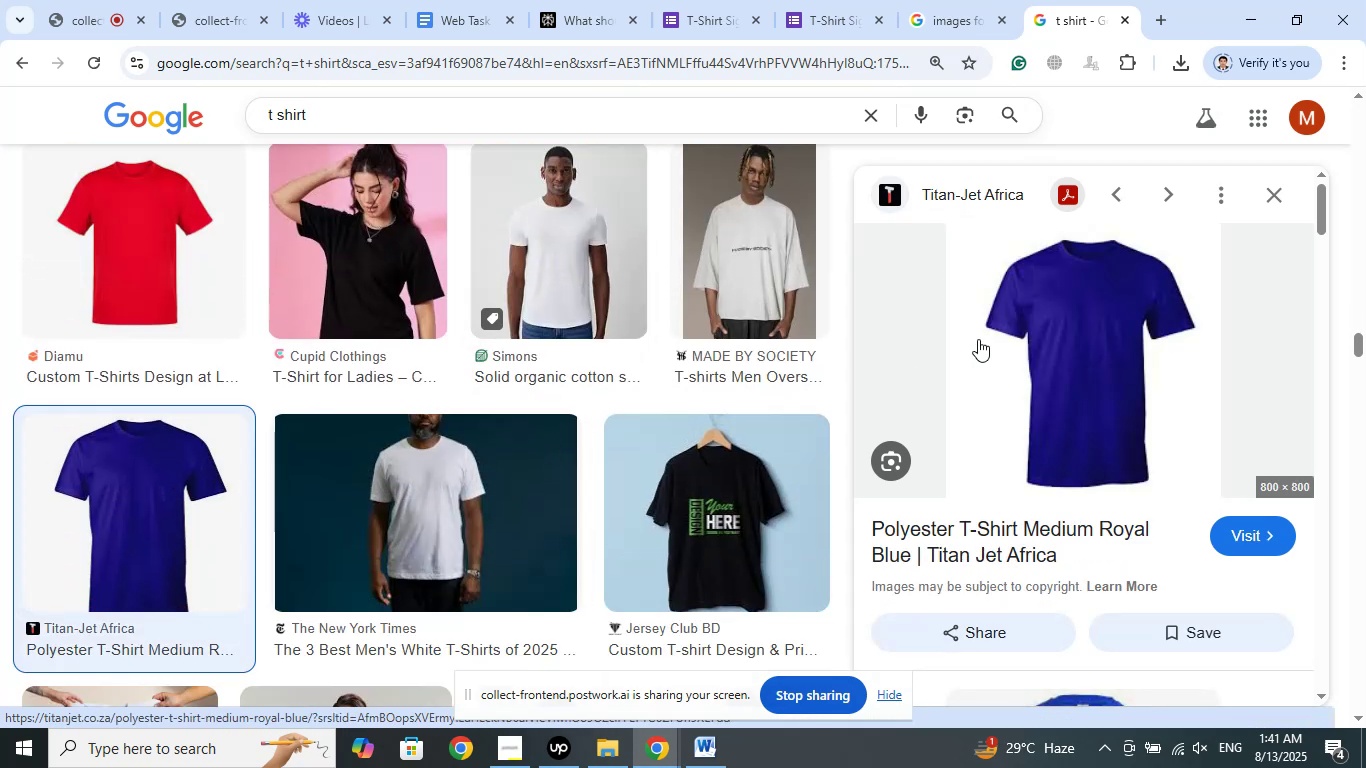 
right_click([1098, 296])
 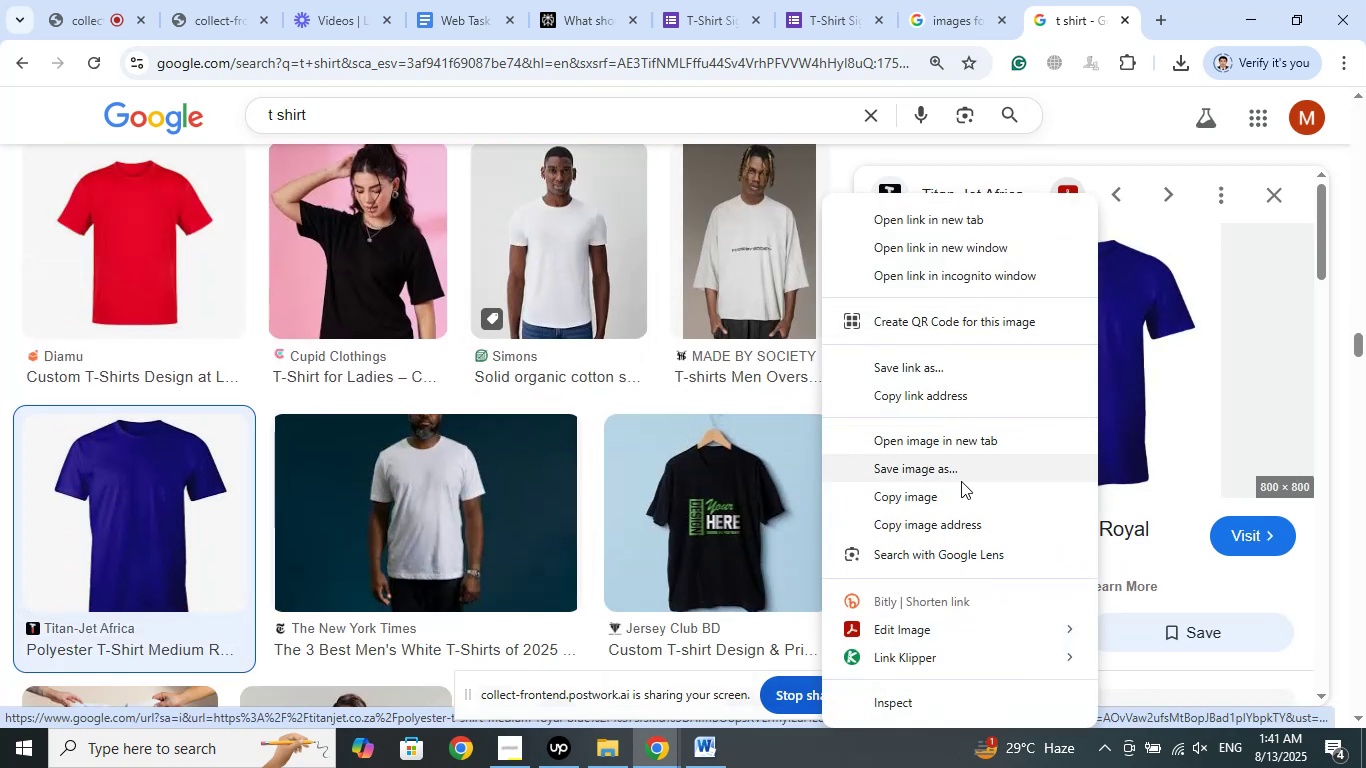 
left_click([935, 476])
 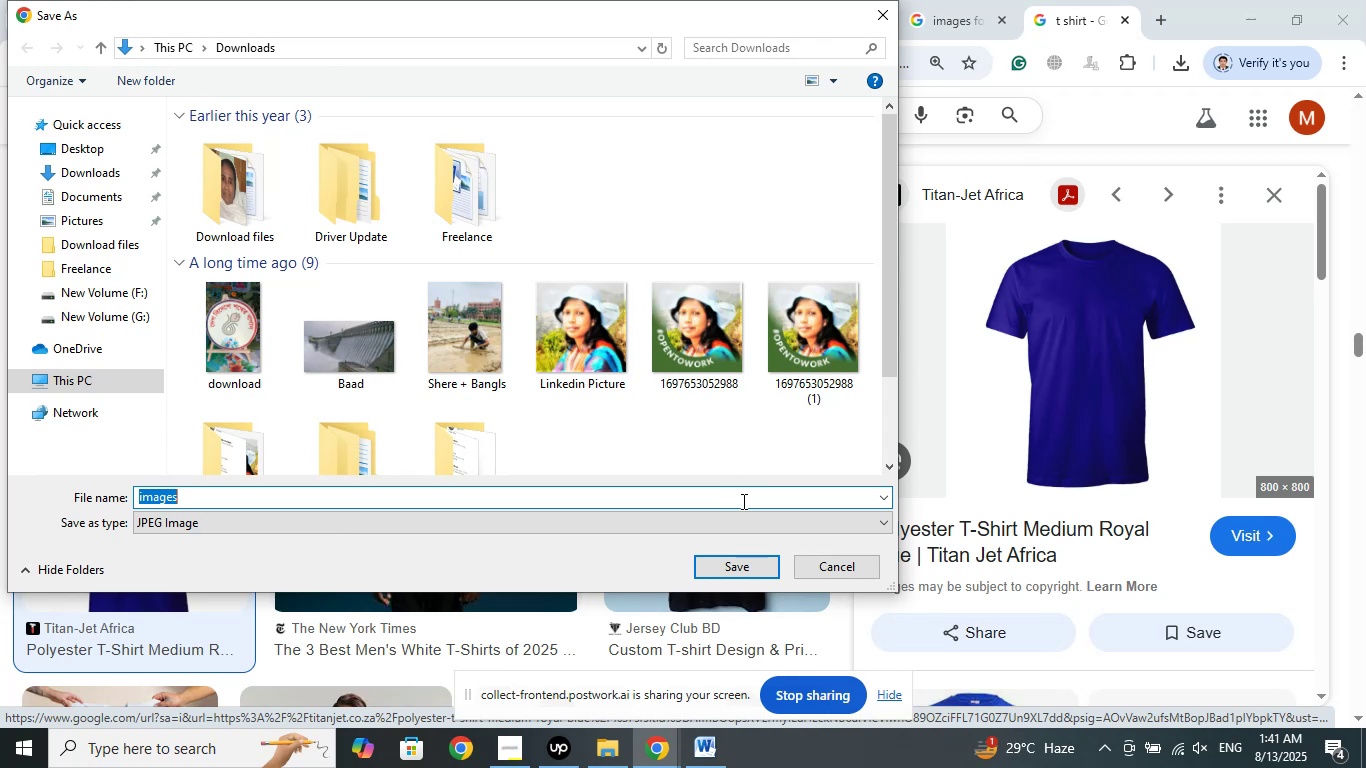 
left_click([726, 570])
 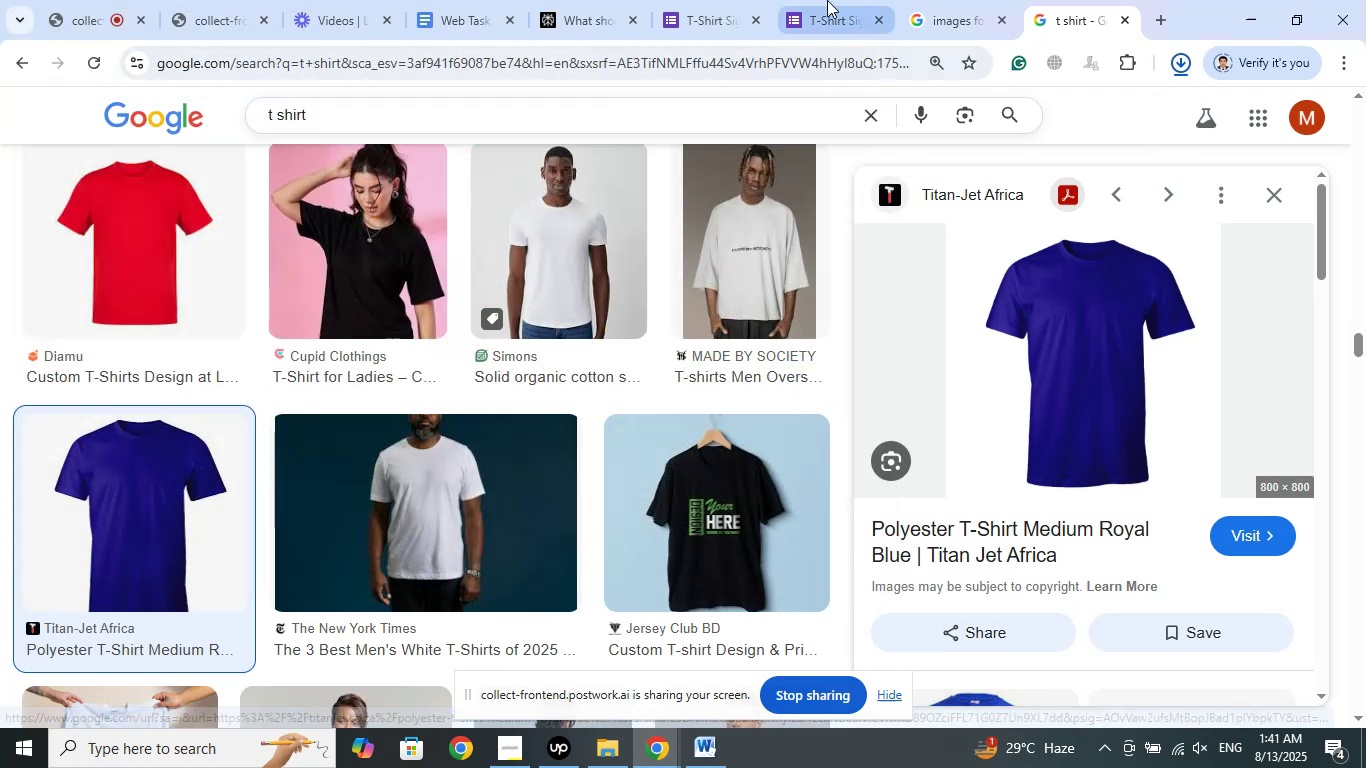 
left_click([827, 0])
 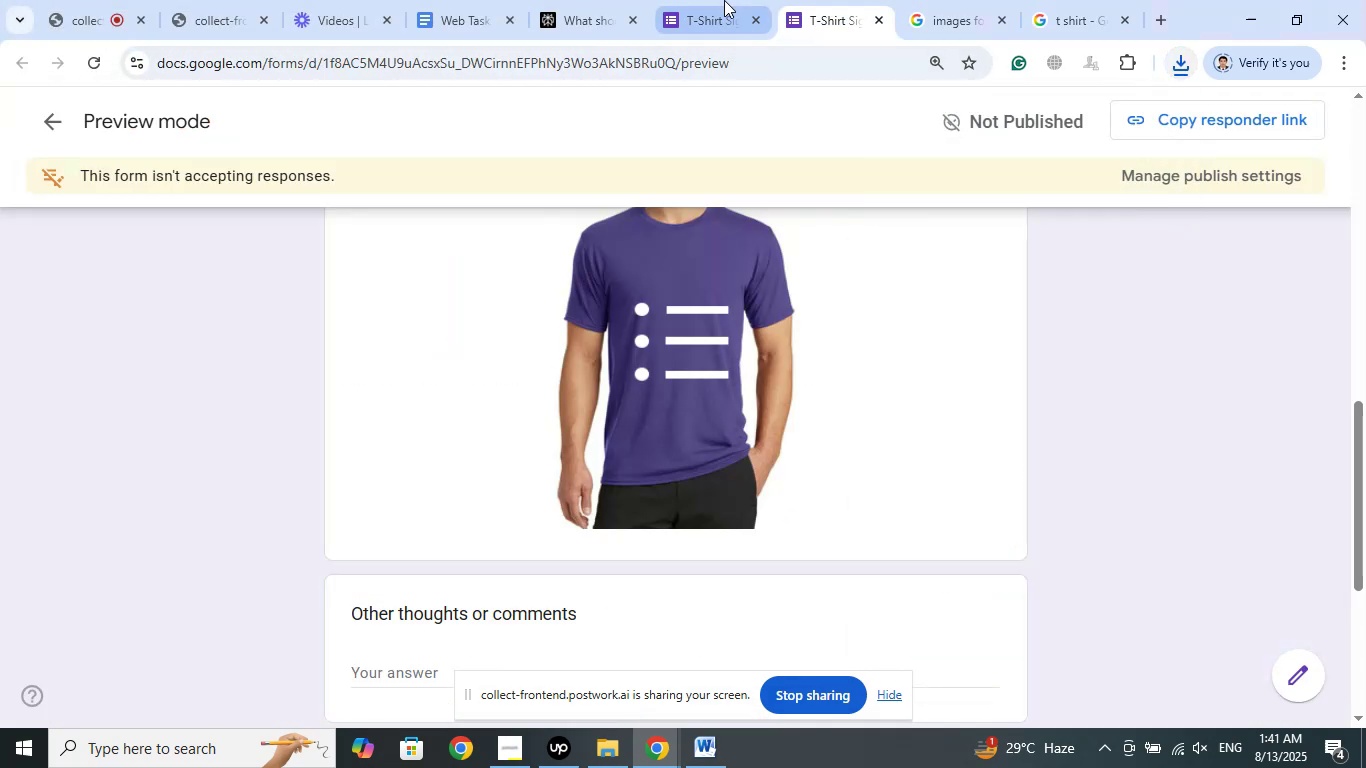 
left_click([724, 0])
 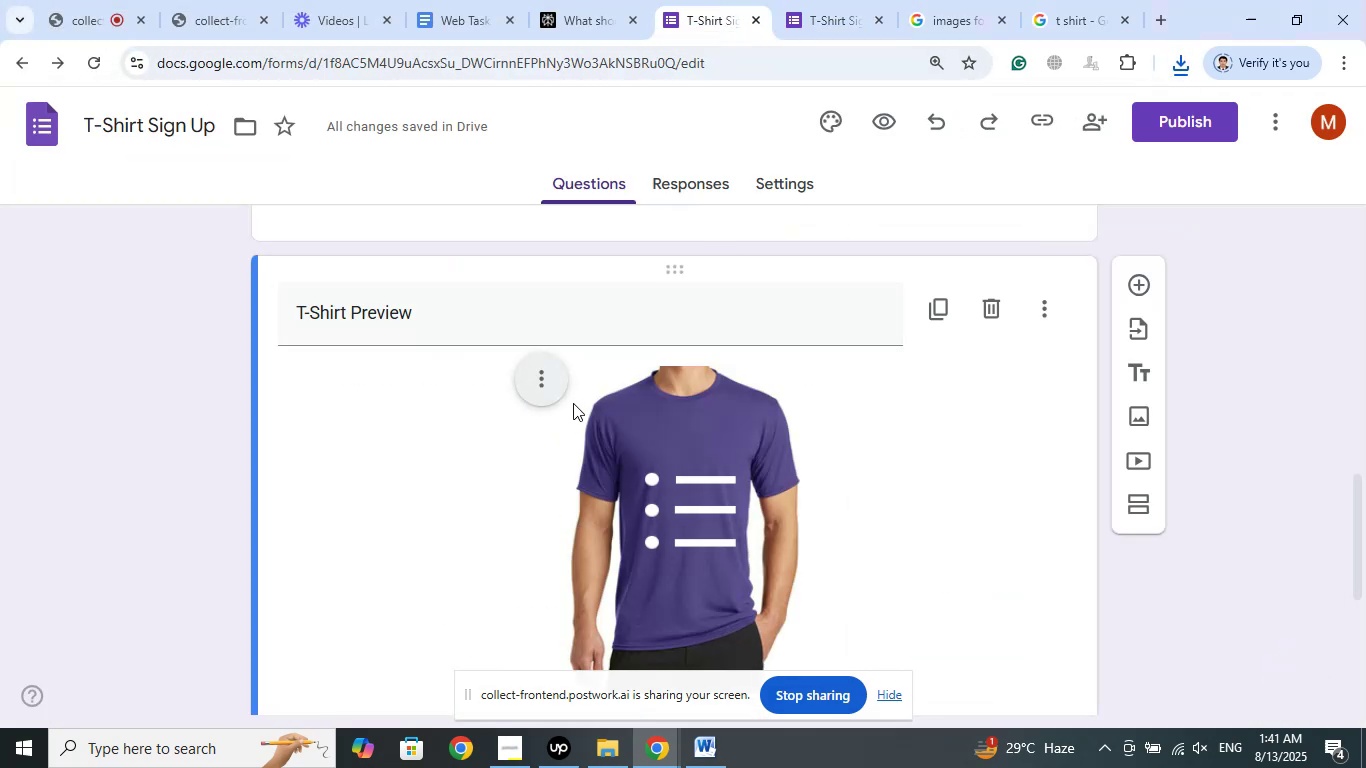 
left_click([547, 384])
 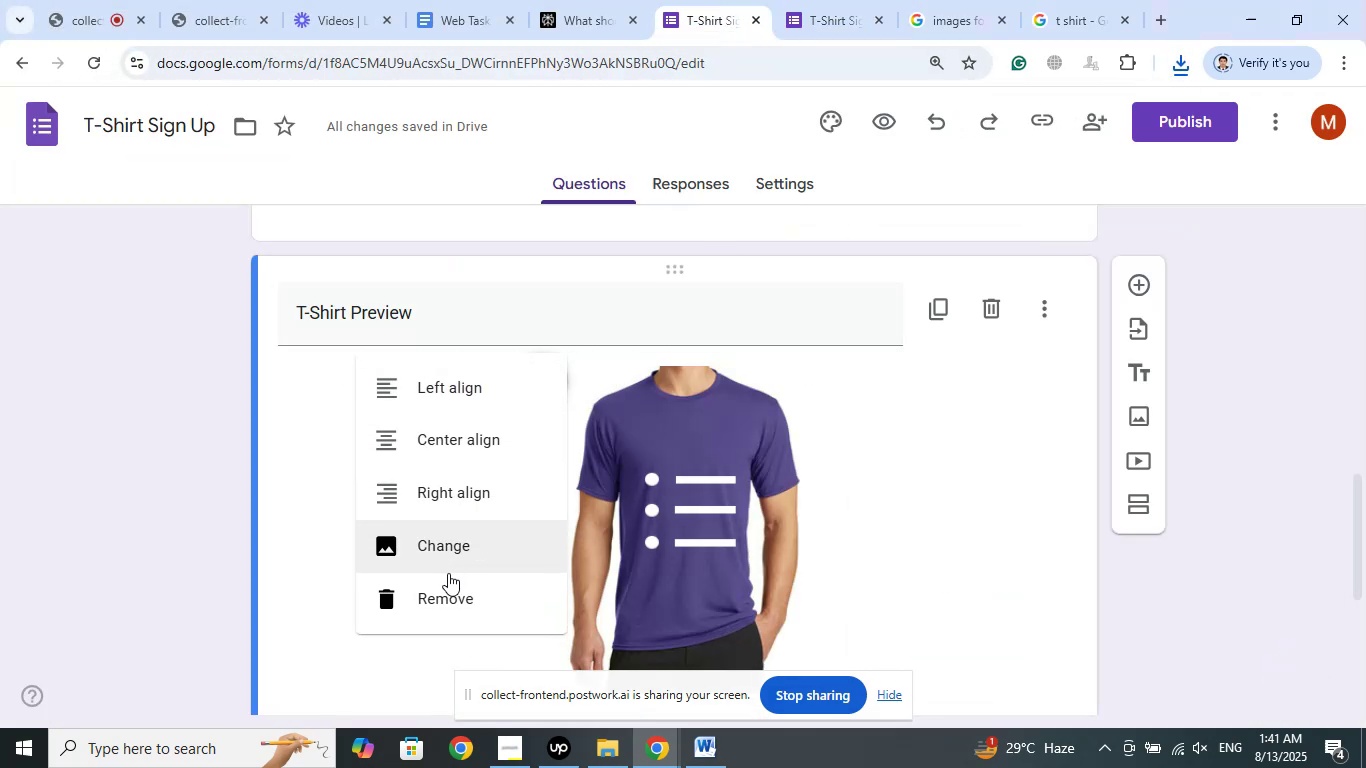 
left_click([449, 548])
 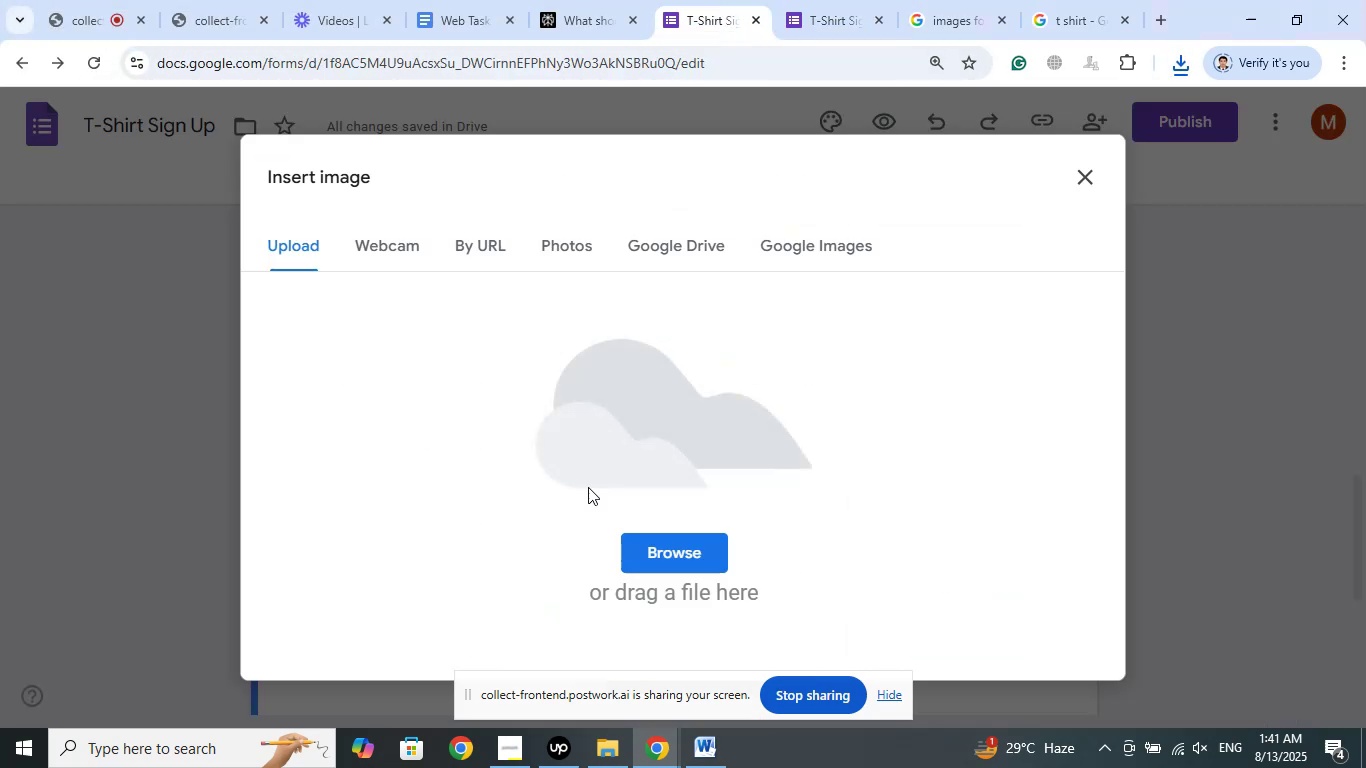 
left_click([659, 545])
 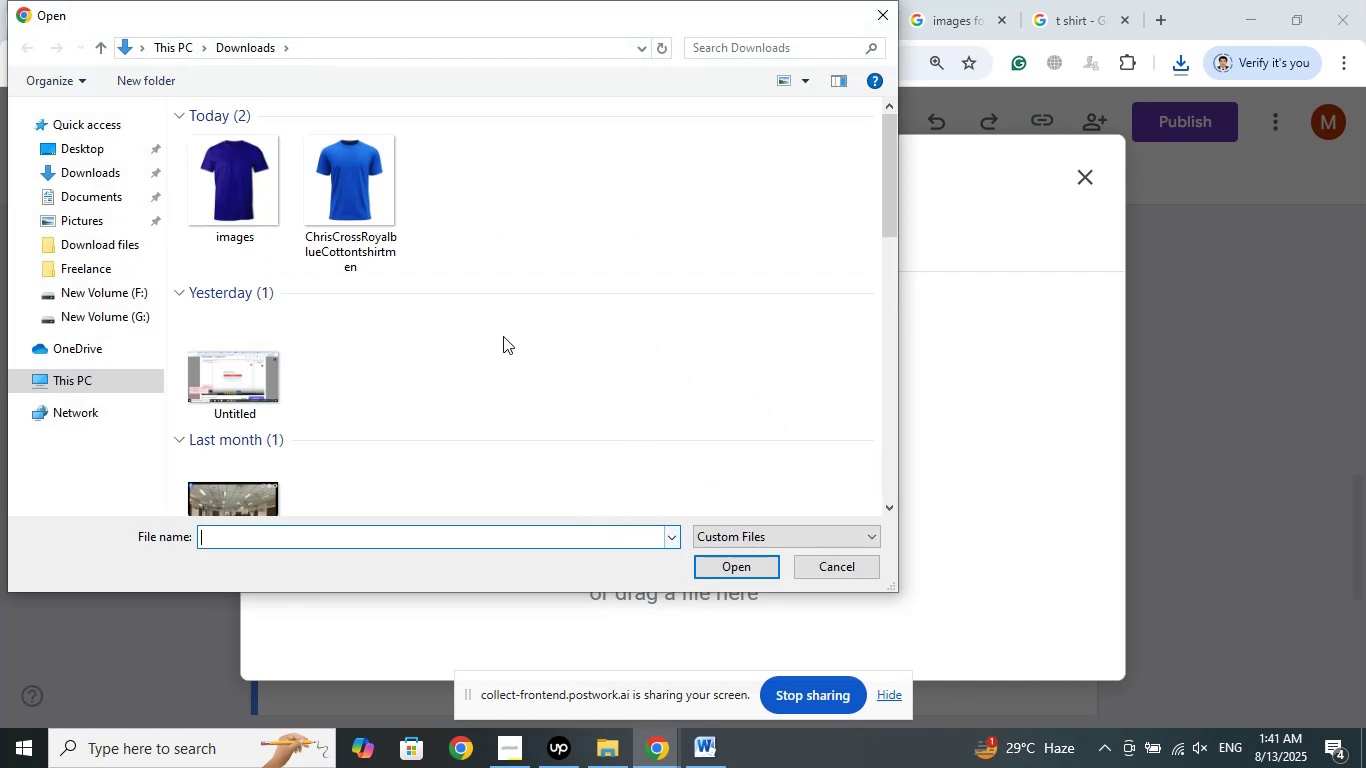 
left_click([247, 190])
 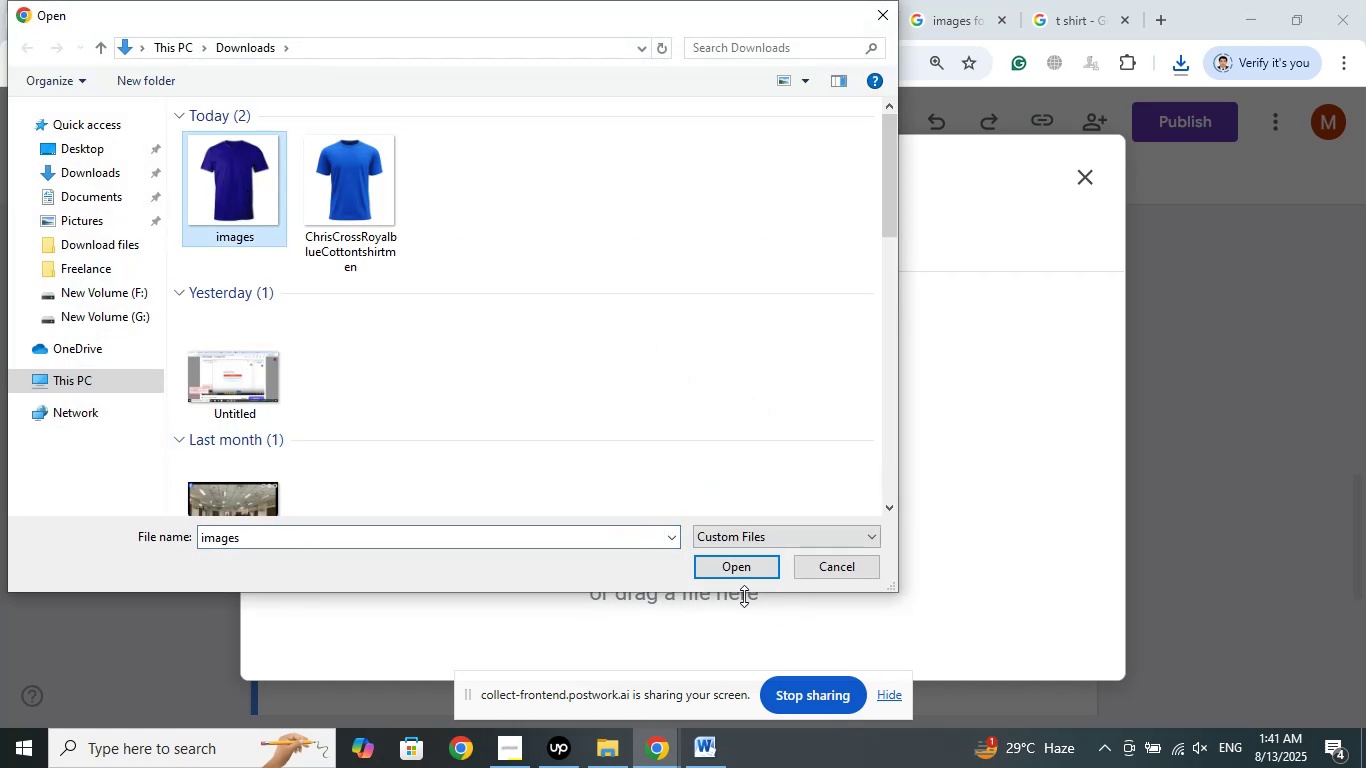 
left_click([734, 569])
 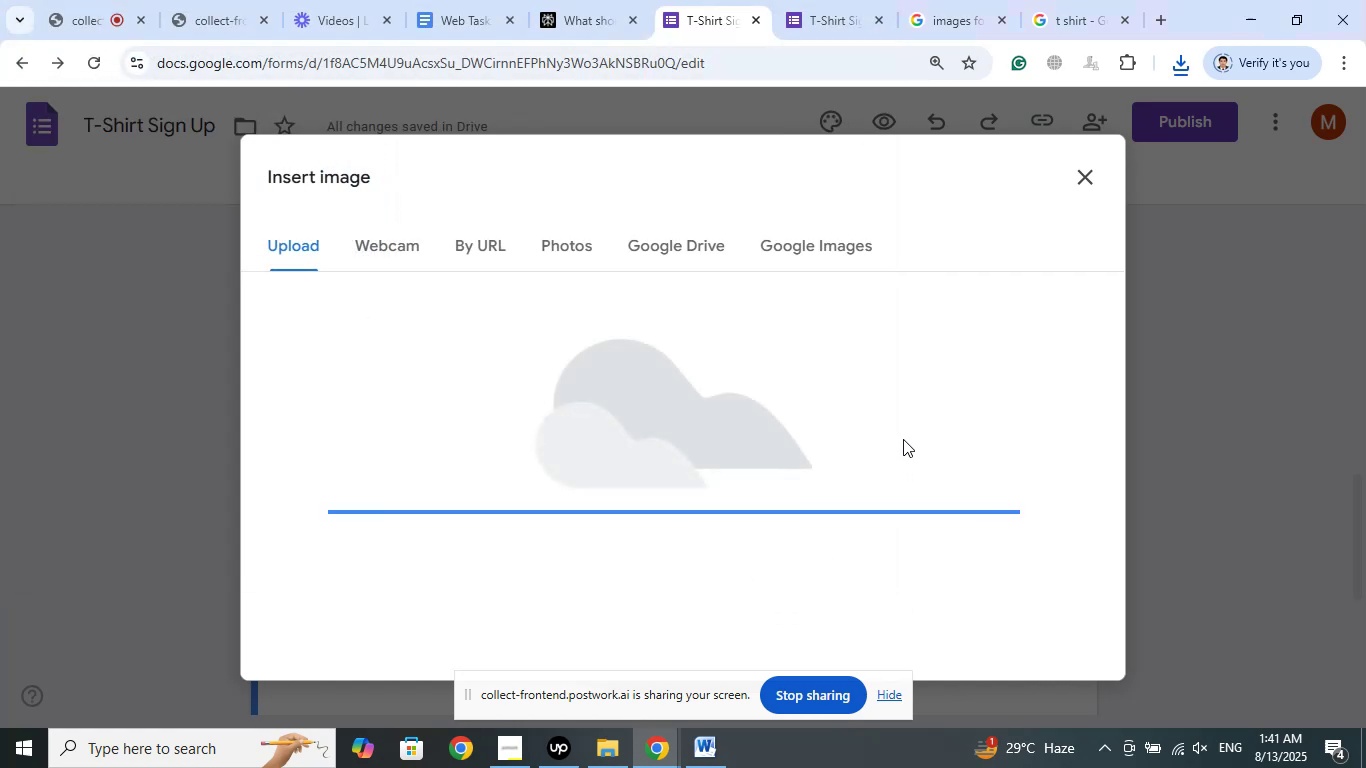 
wait(8.15)
 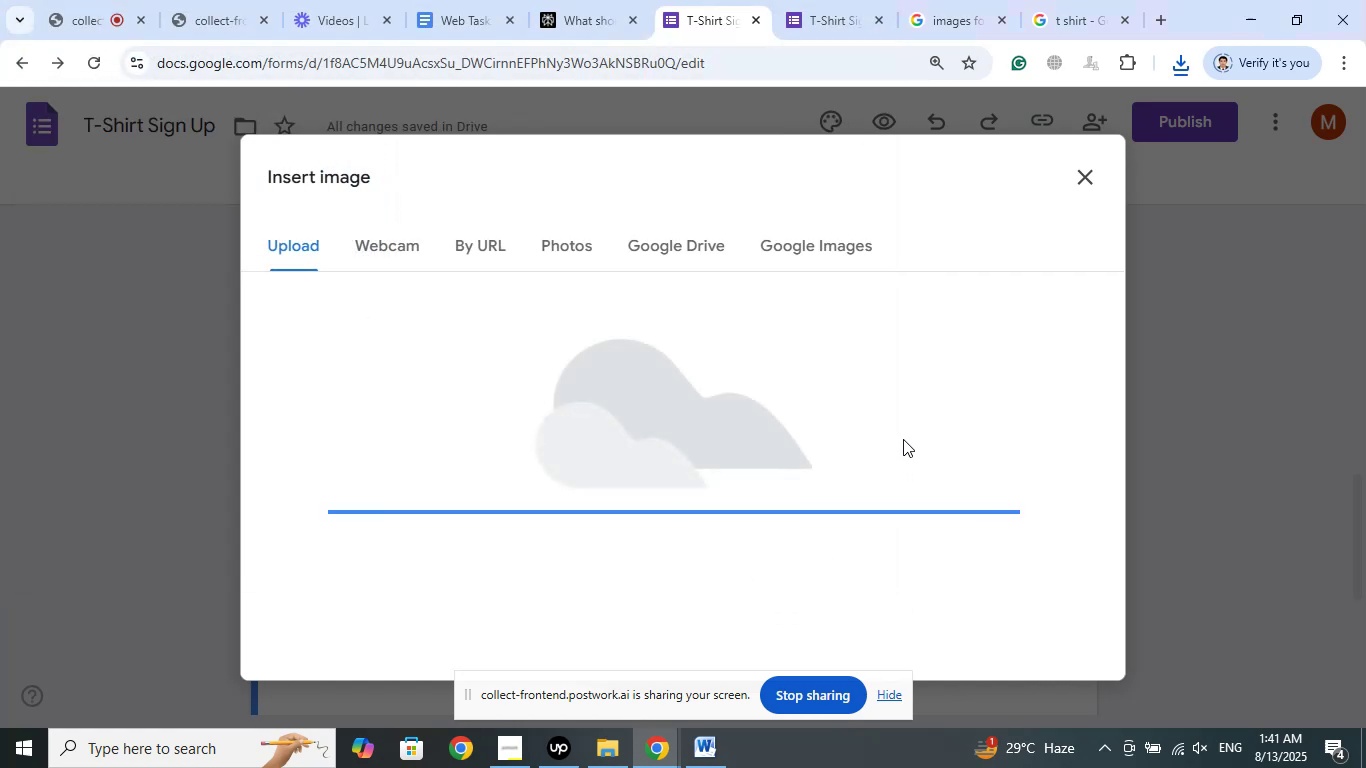 
scroll: coordinate [716, 429], scroll_direction: up, amount: 1.0
 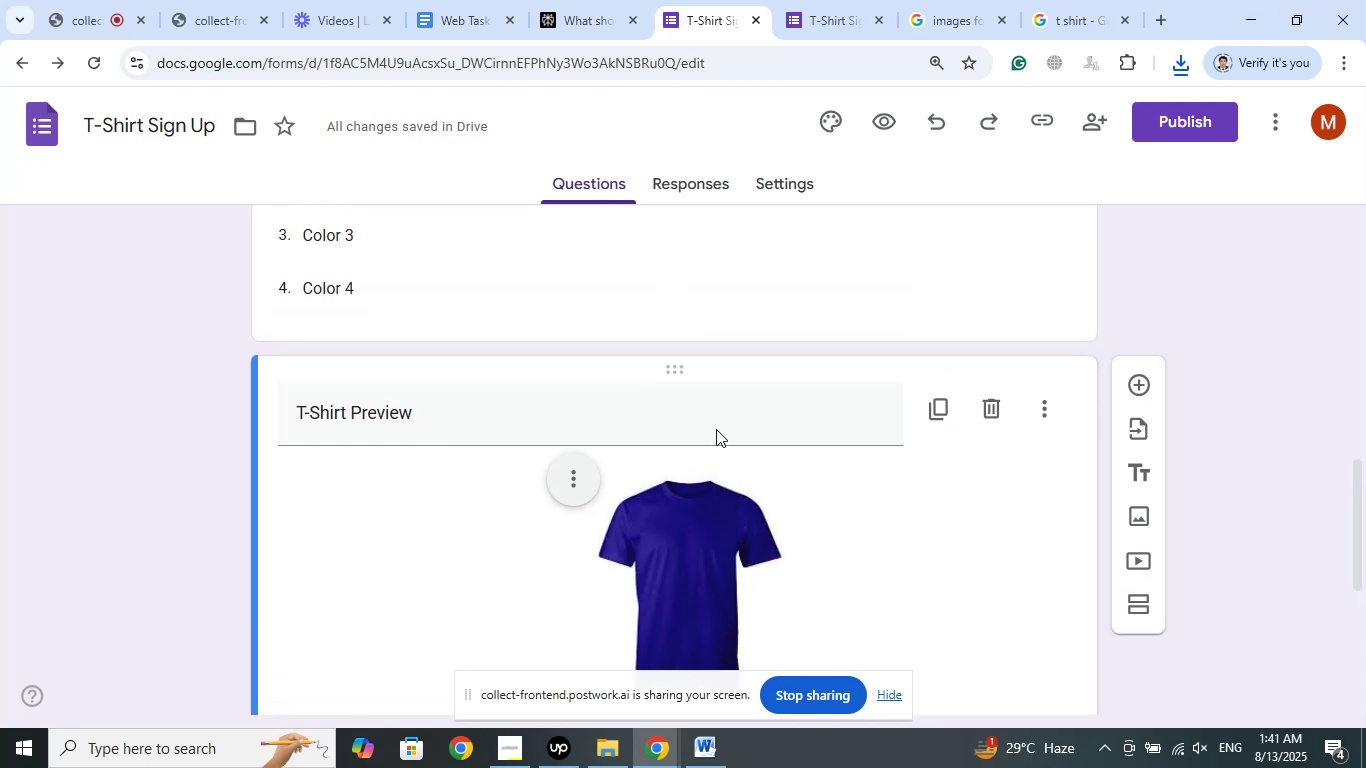 
scroll: coordinate [716, 429], scroll_direction: down, amount: 1.0
 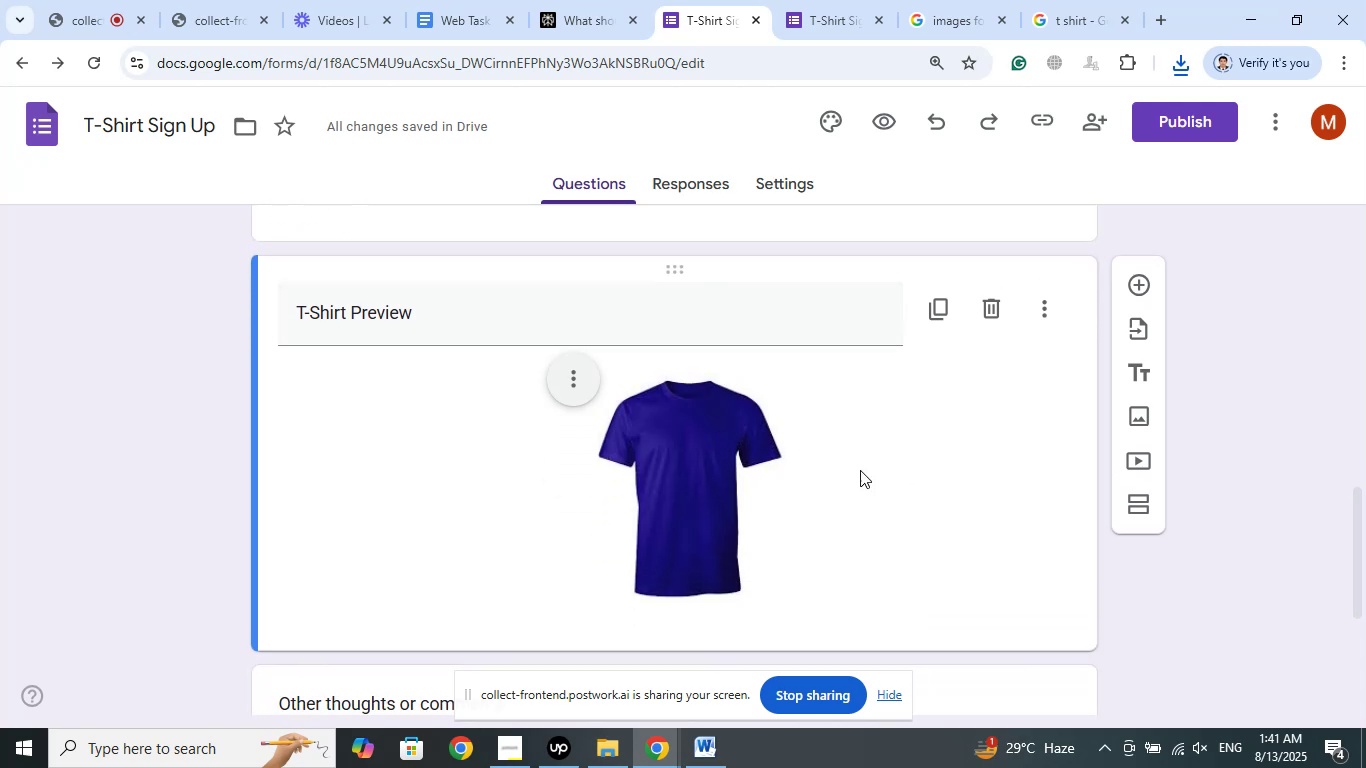 
left_click([120, 345])
 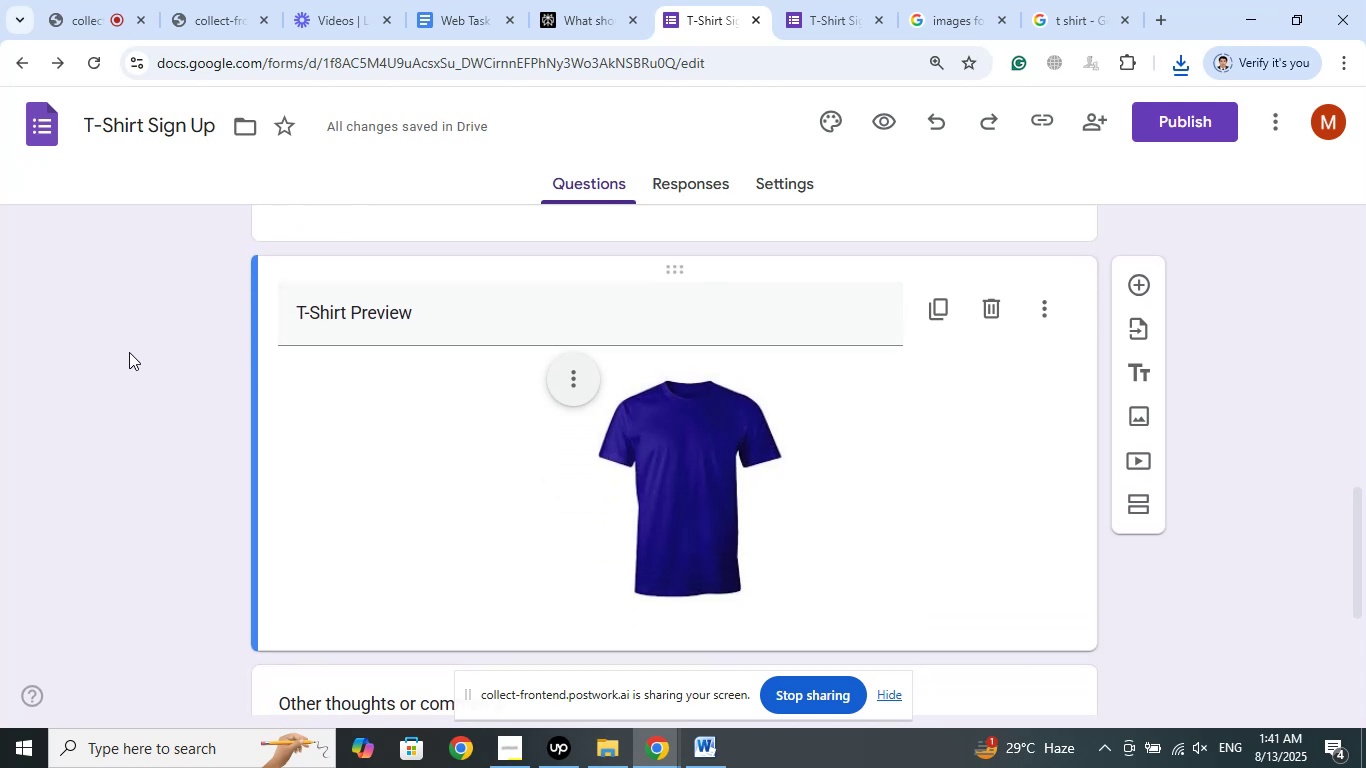 
scroll: coordinate [177, 372], scroll_direction: up, amount: 3.0
 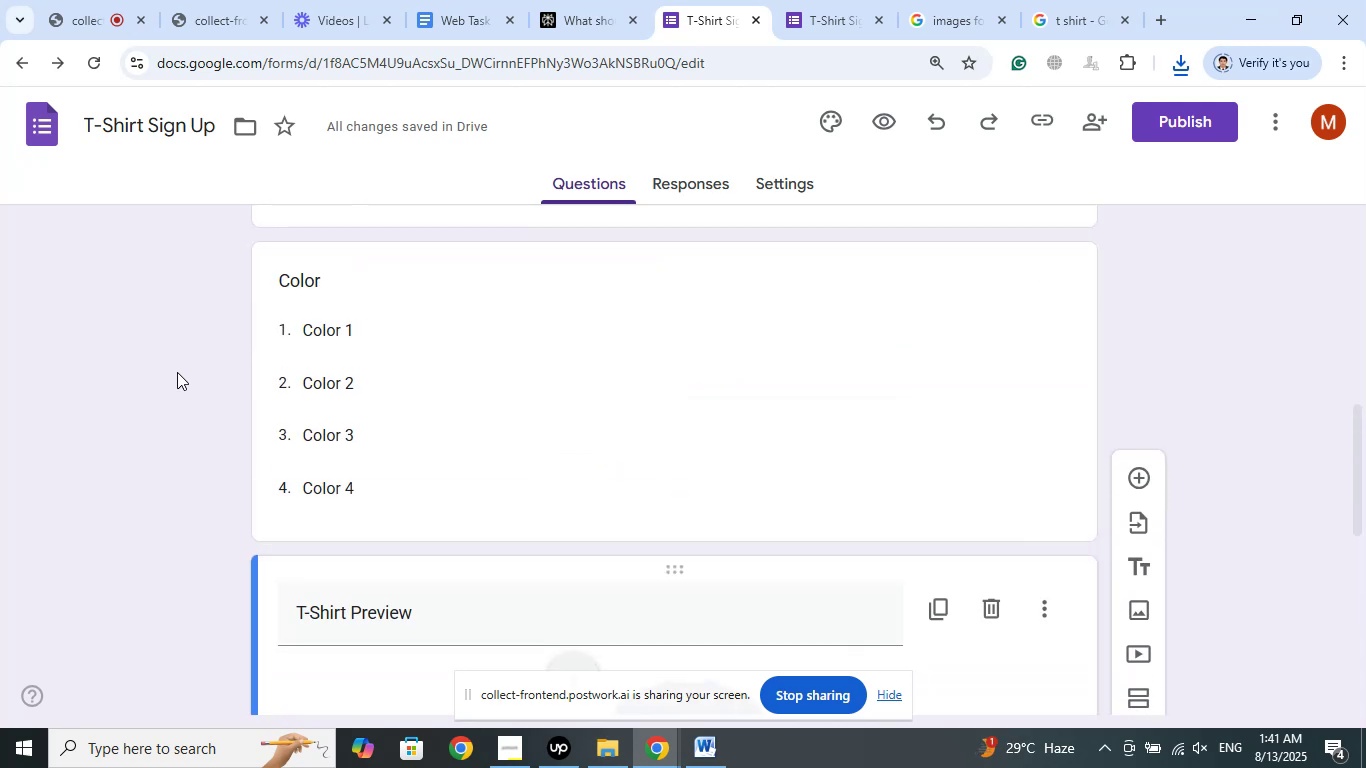 
scroll: coordinate [177, 372], scroll_direction: down, amount: 6.0
 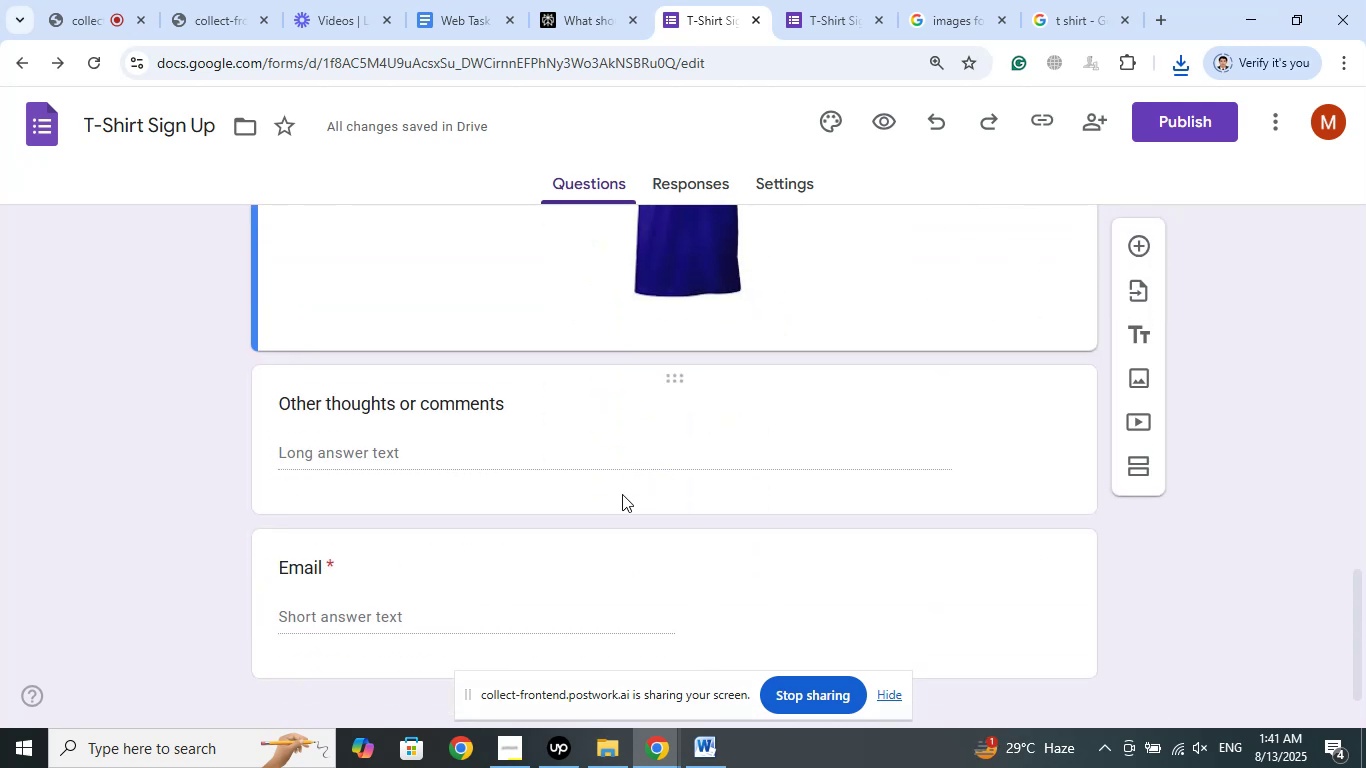 
left_click([574, 532])
 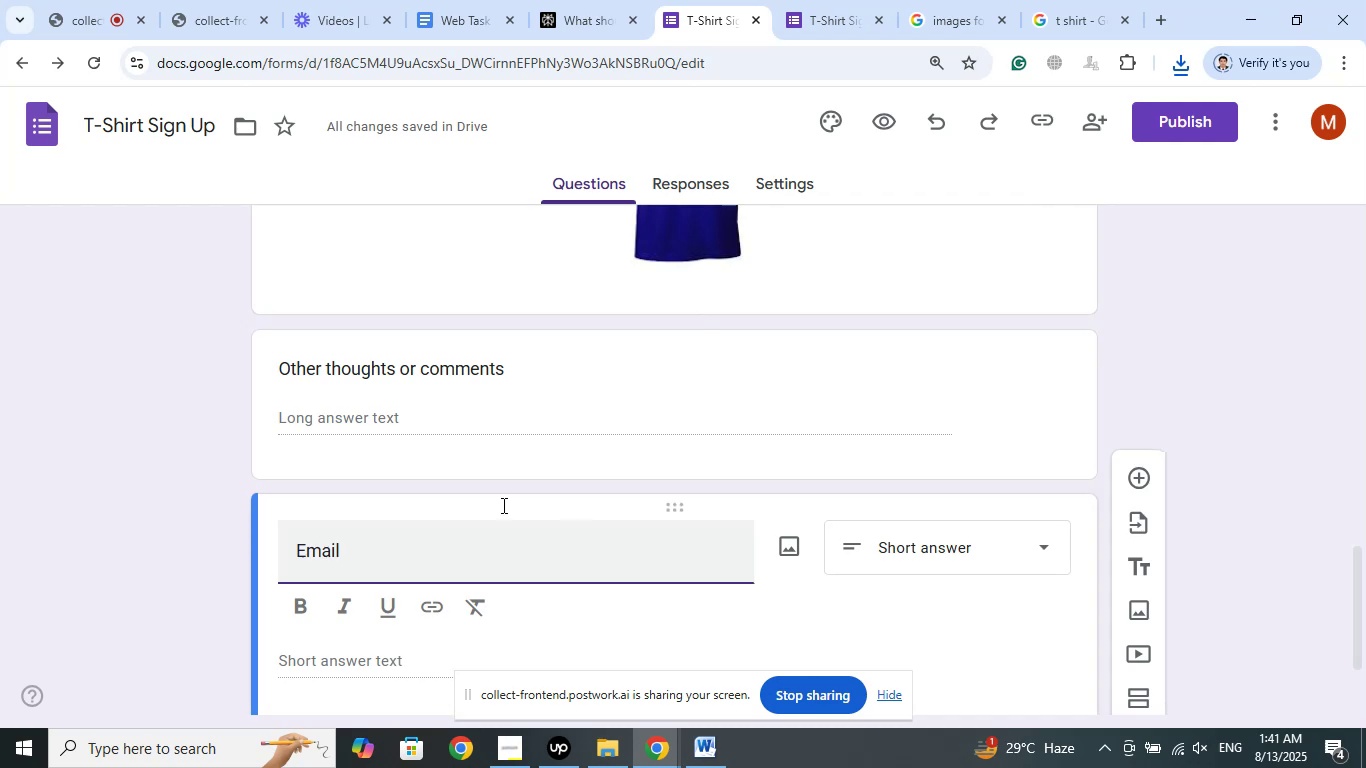 
scroll: coordinate [115, 428], scroll_direction: up, amount: 3.0
 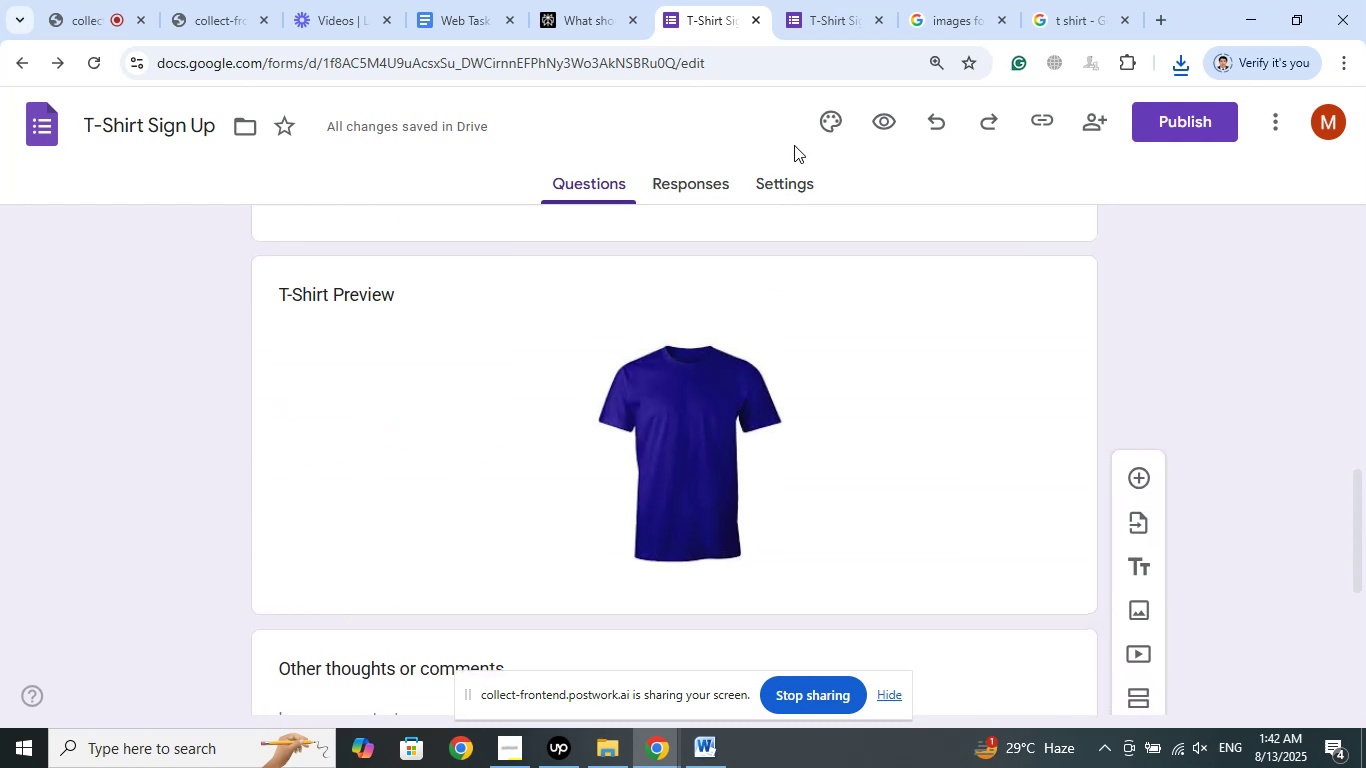 
left_click([1076, 0])
 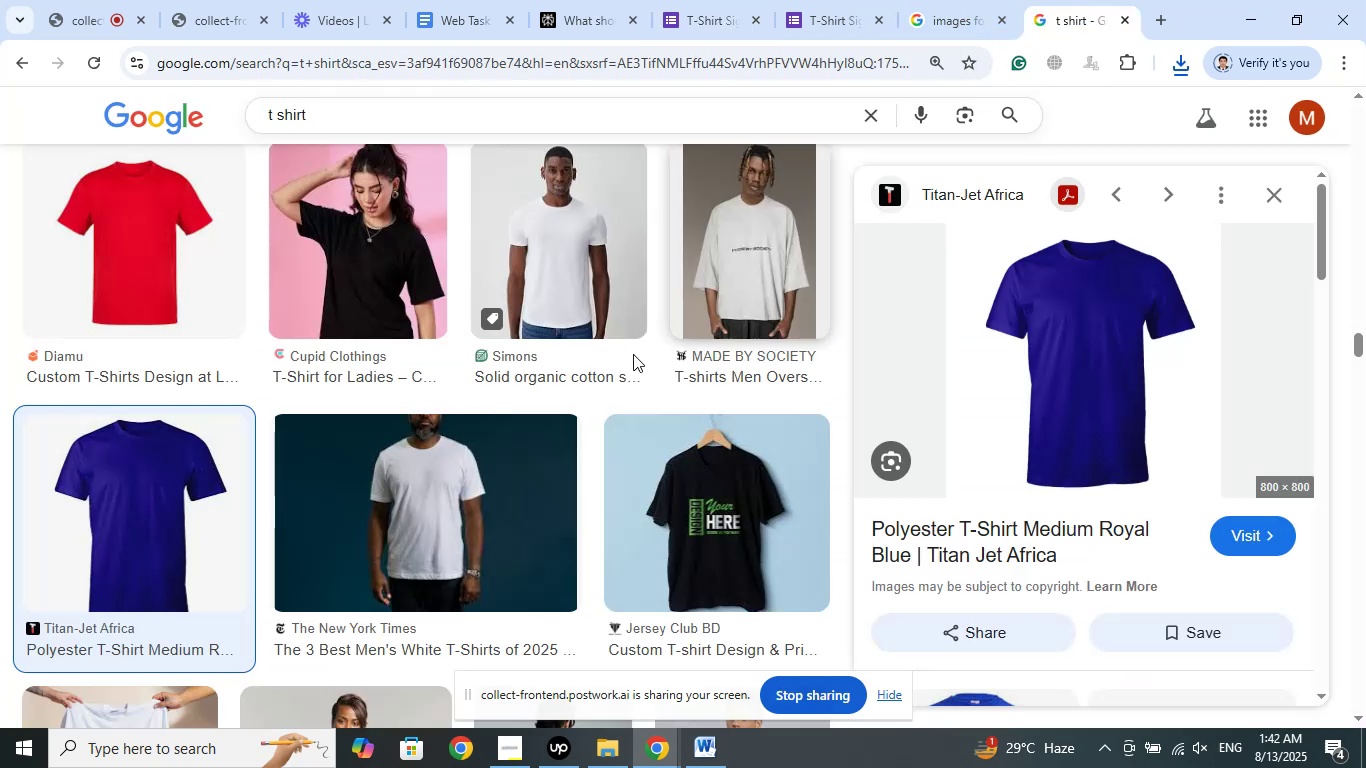 
scroll: coordinate [535, 373], scroll_direction: up, amount: 11.0
 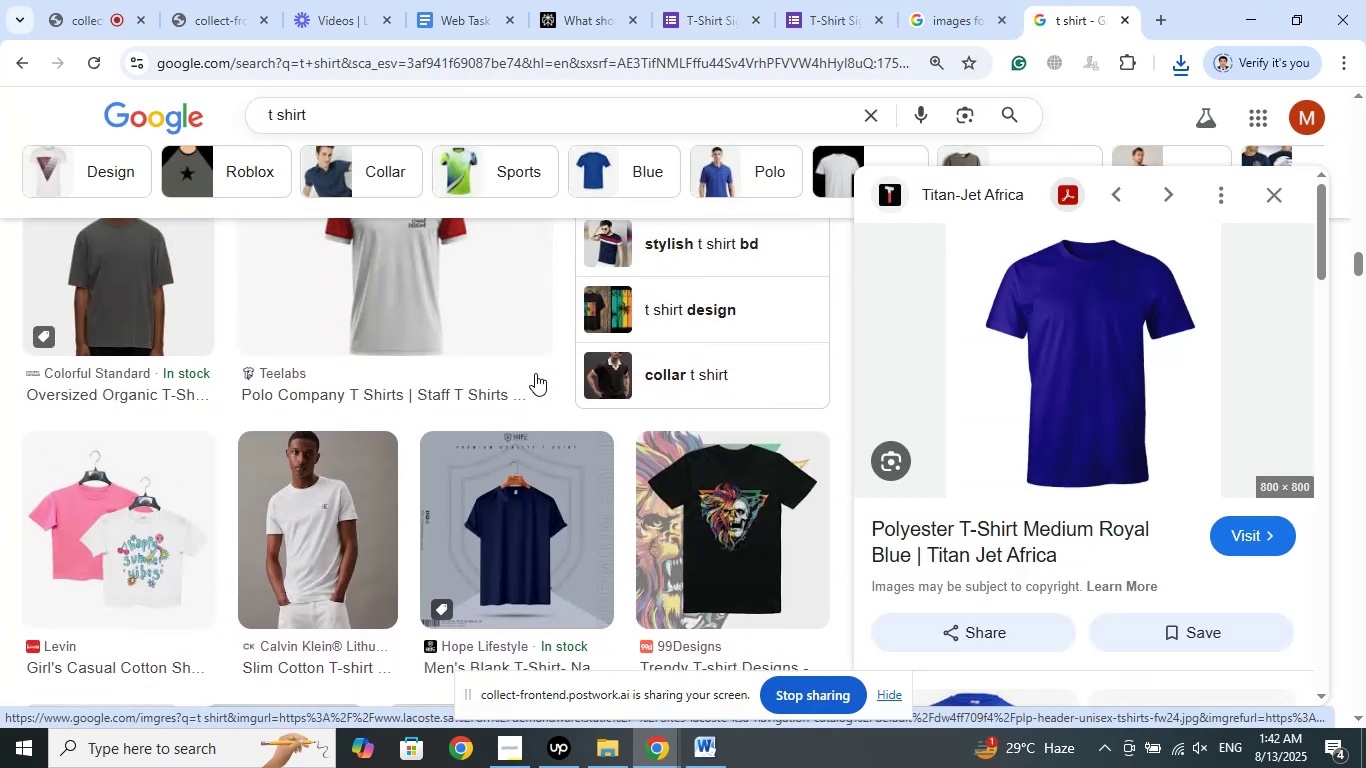 
scroll: coordinate [535, 373], scroll_direction: down, amount: 3.0
 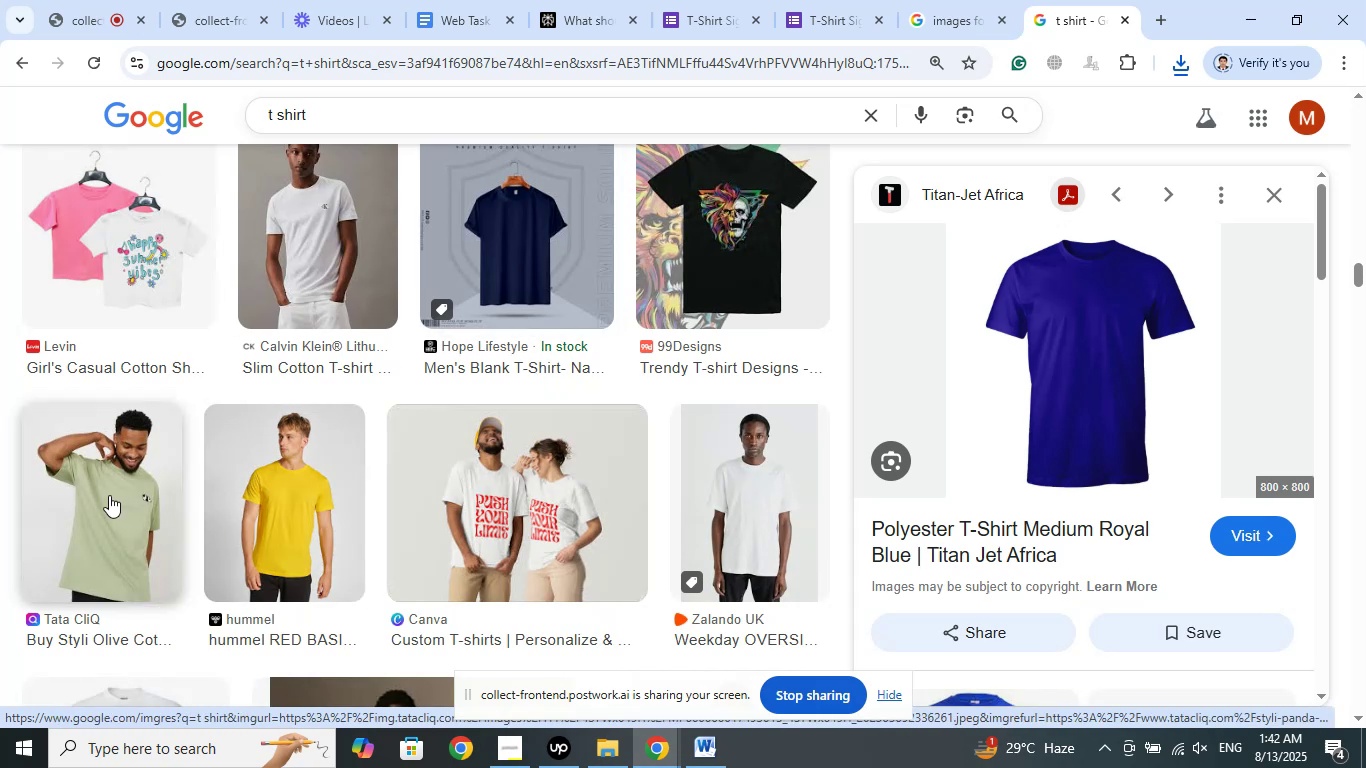 
left_click([107, 488])
 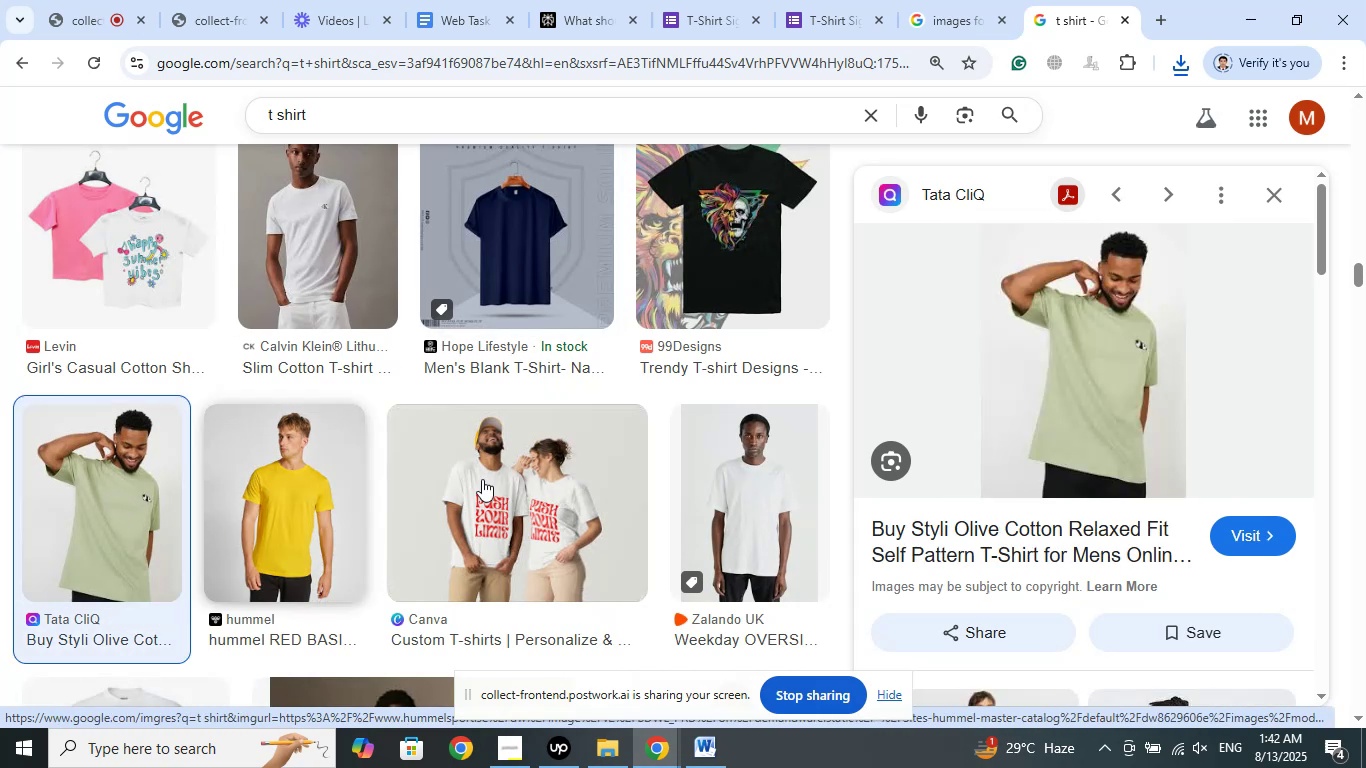 
scroll: coordinate [1050, 405], scroll_direction: down, amount: 3.0
 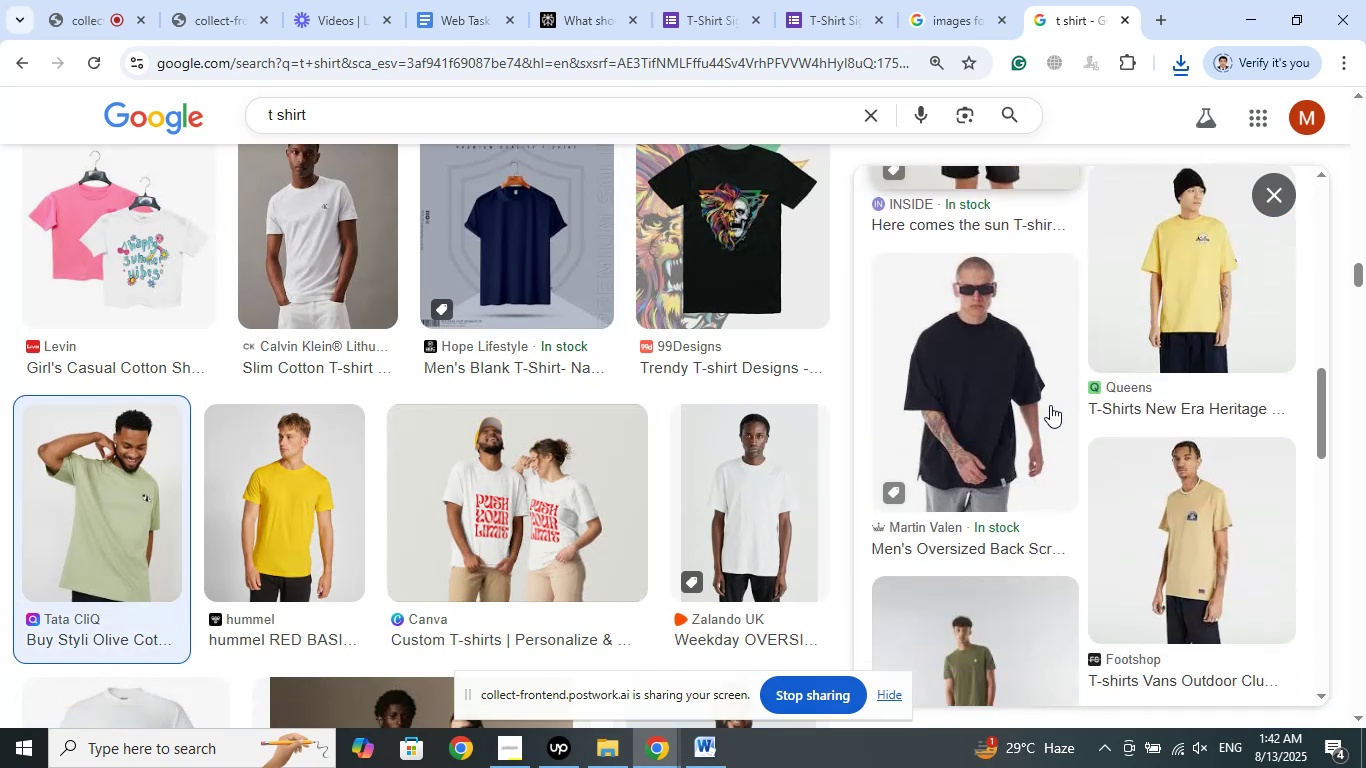 
scroll: coordinate [1050, 405], scroll_direction: up, amount: 3.0
 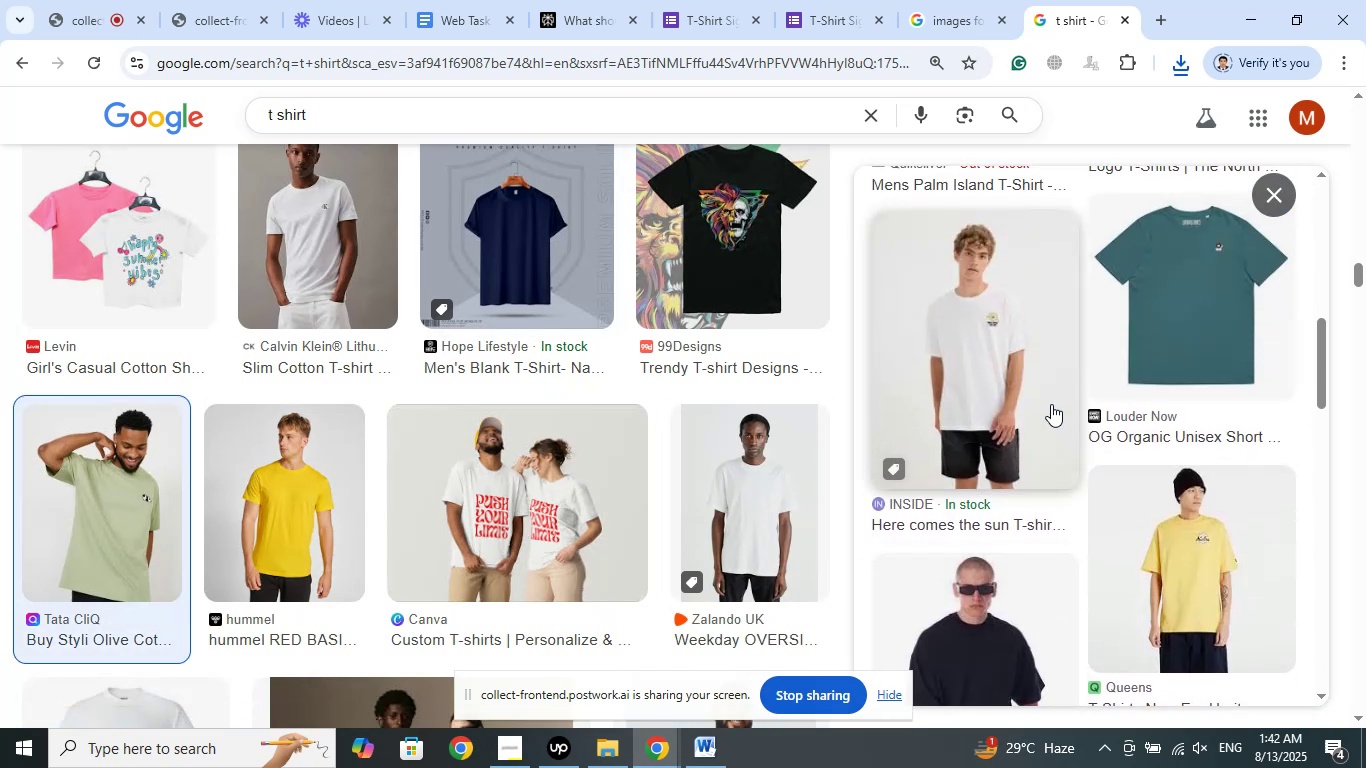 
scroll: coordinate [1051, 404], scroll_direction: down, amount: 4.0
 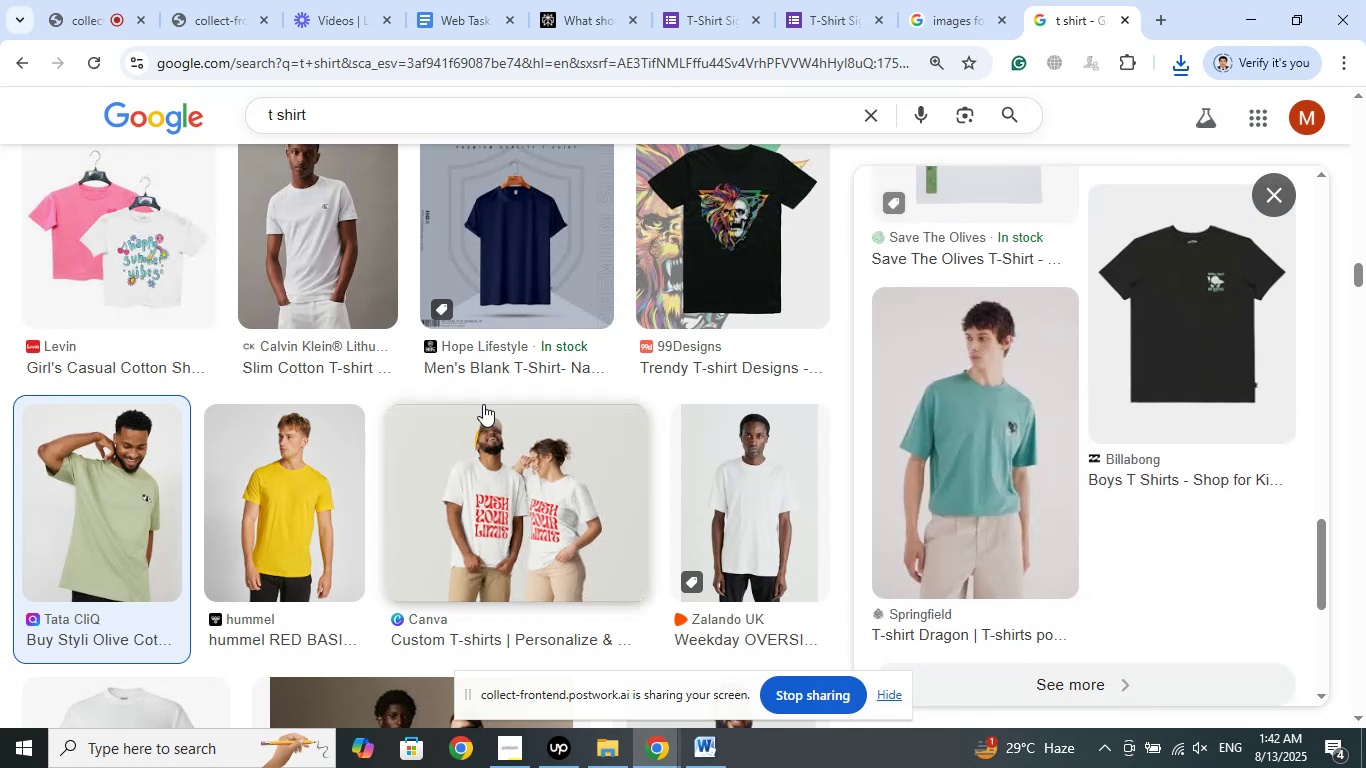 
scroll: coordinate [484, 404], scroll_direction: up, amount: 9.0
 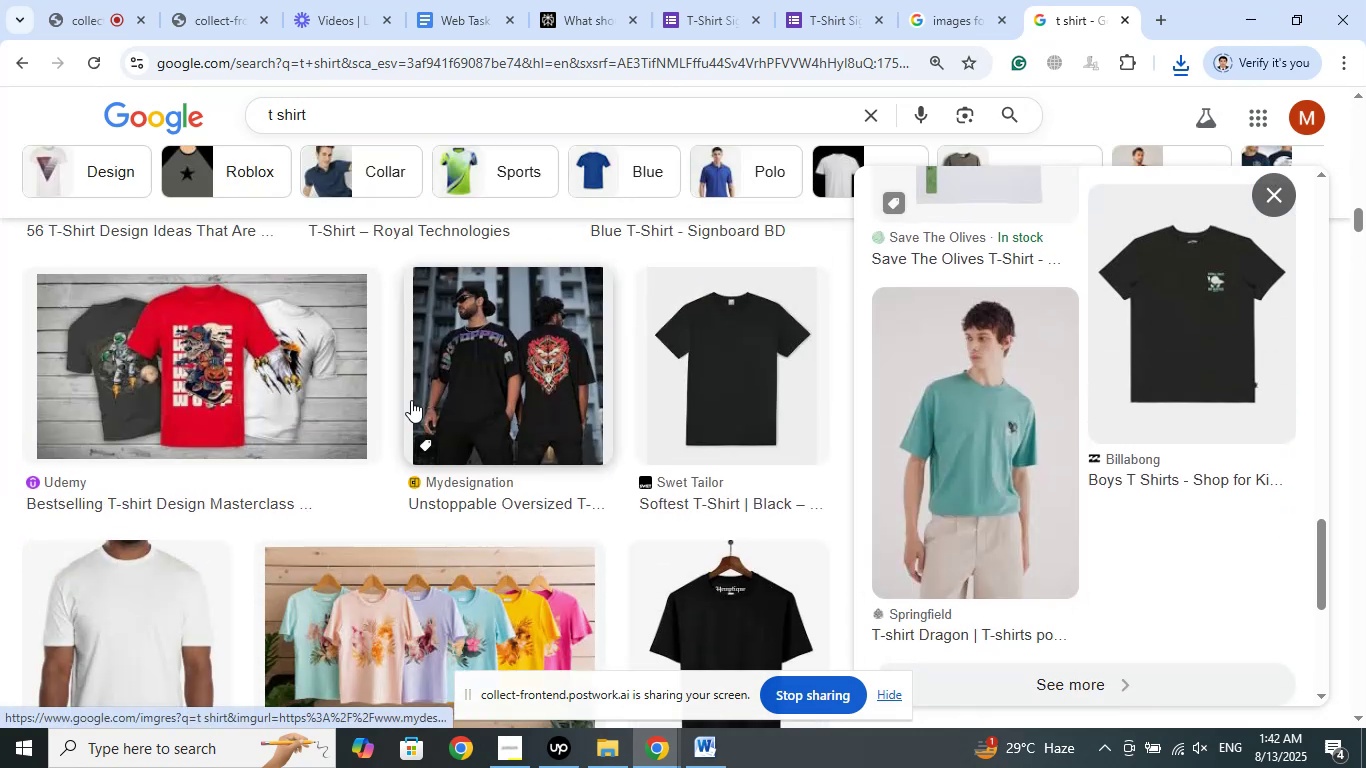 
left_click([245, 345])
 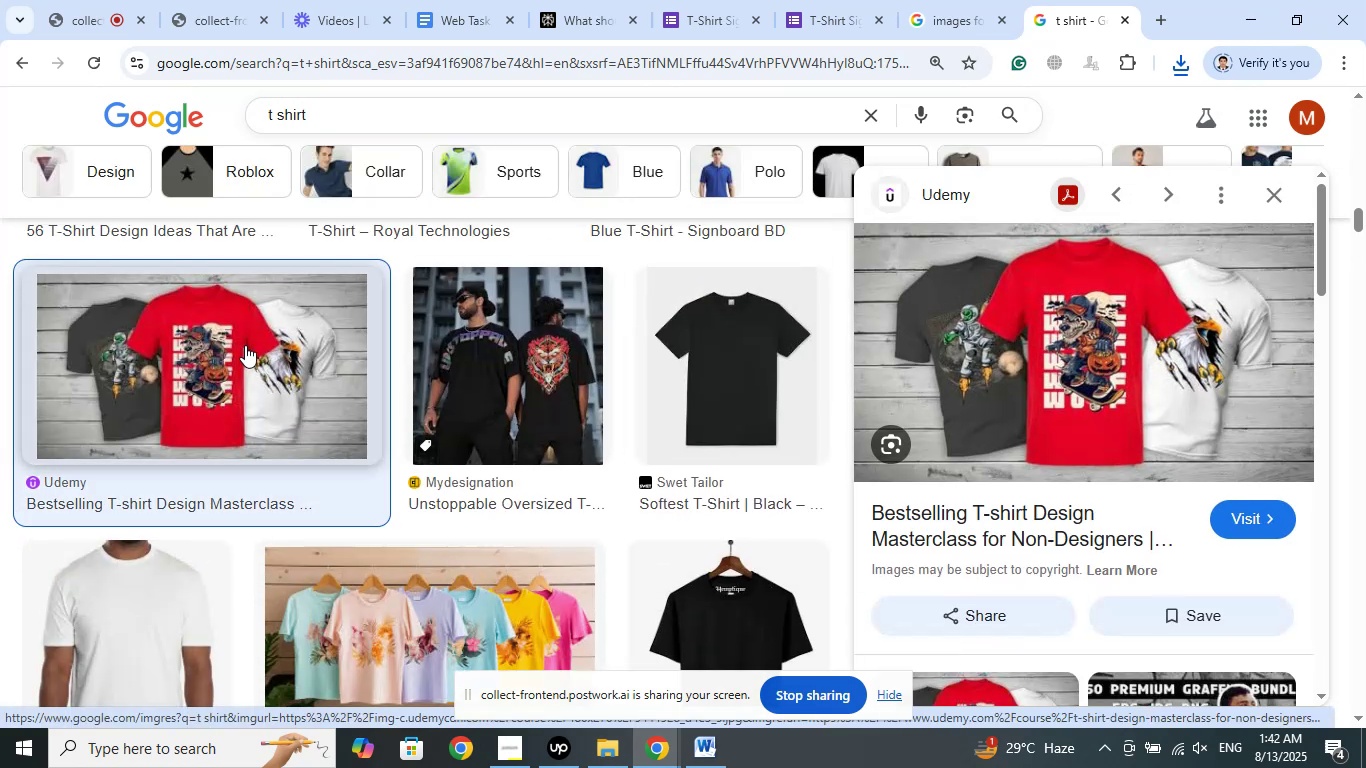 
scroll: coordinate [414, 392], scroll_direction: up, amount: 8.0
 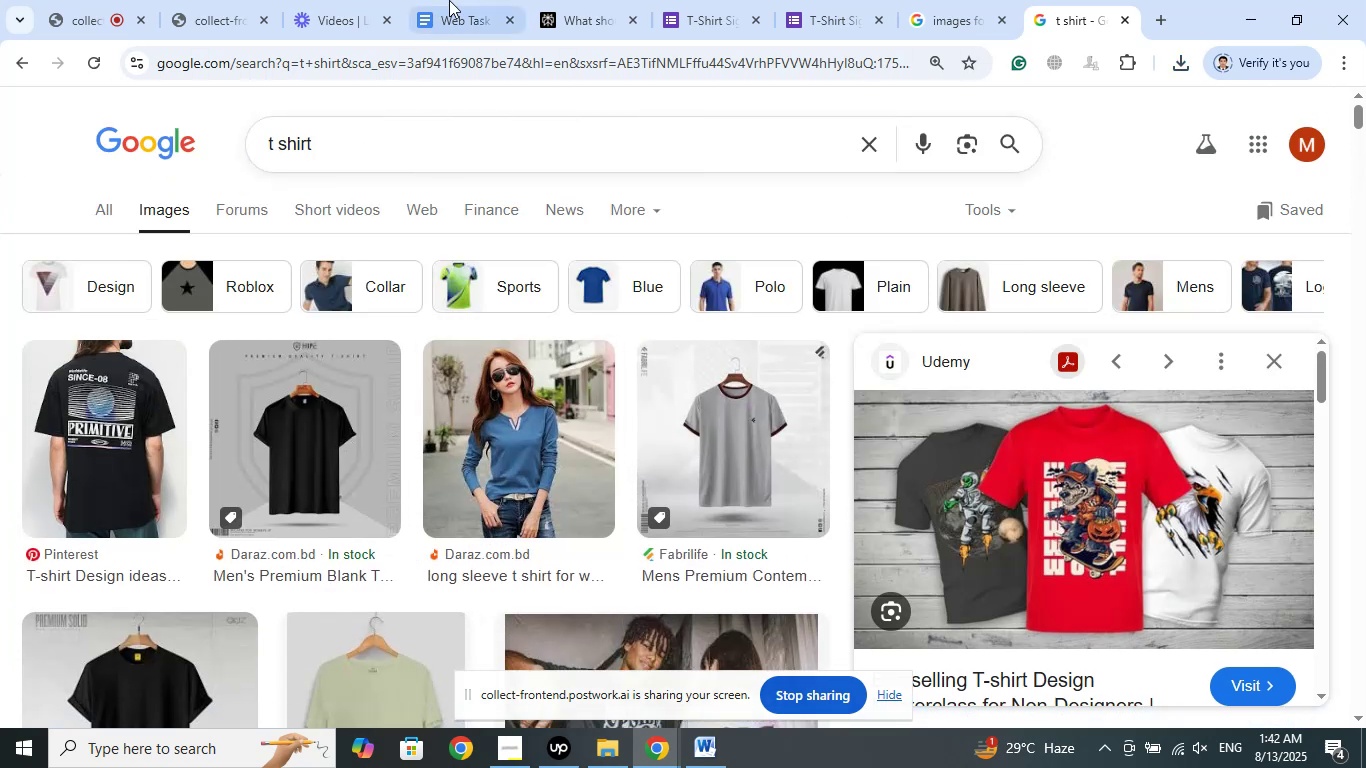 
left_click([698, 0])
 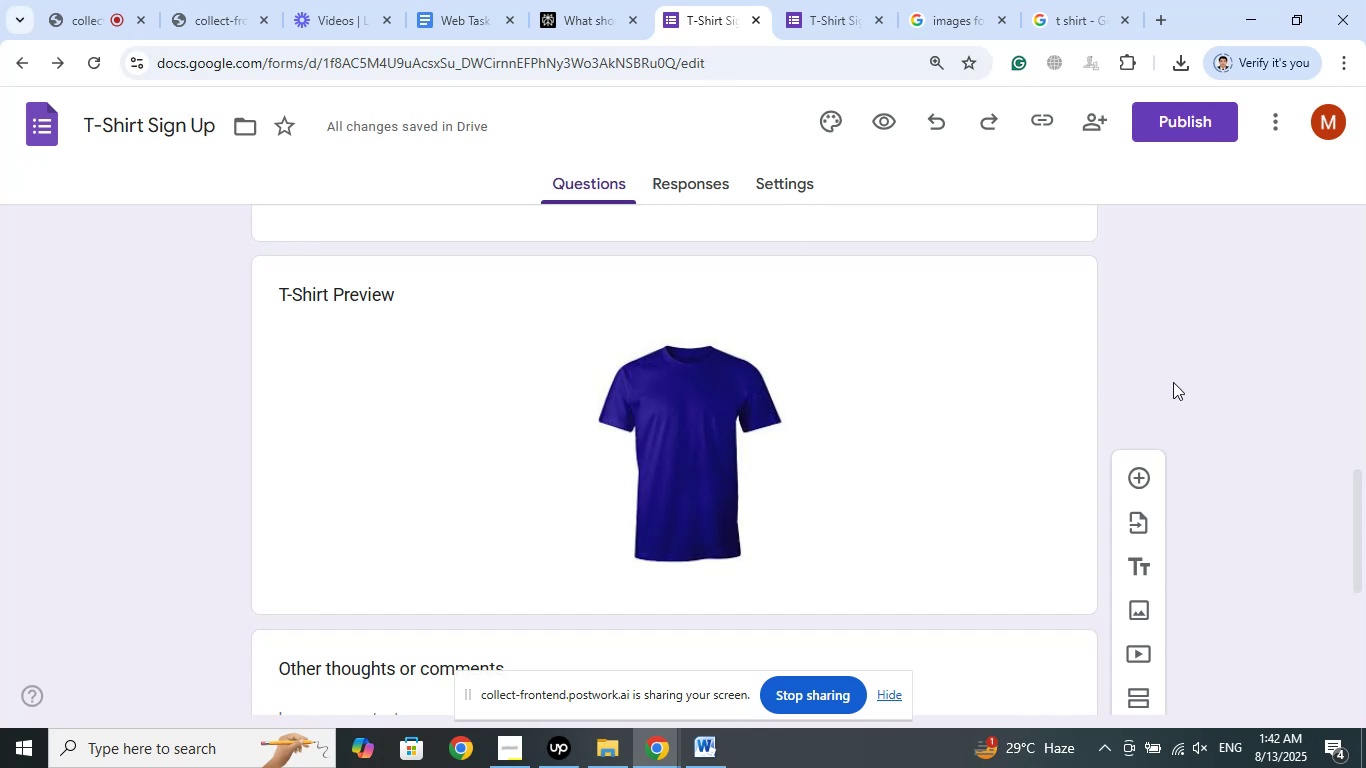 
scroll: coordinate [1244, 368], scroll_direction: down, amount: 7.0
 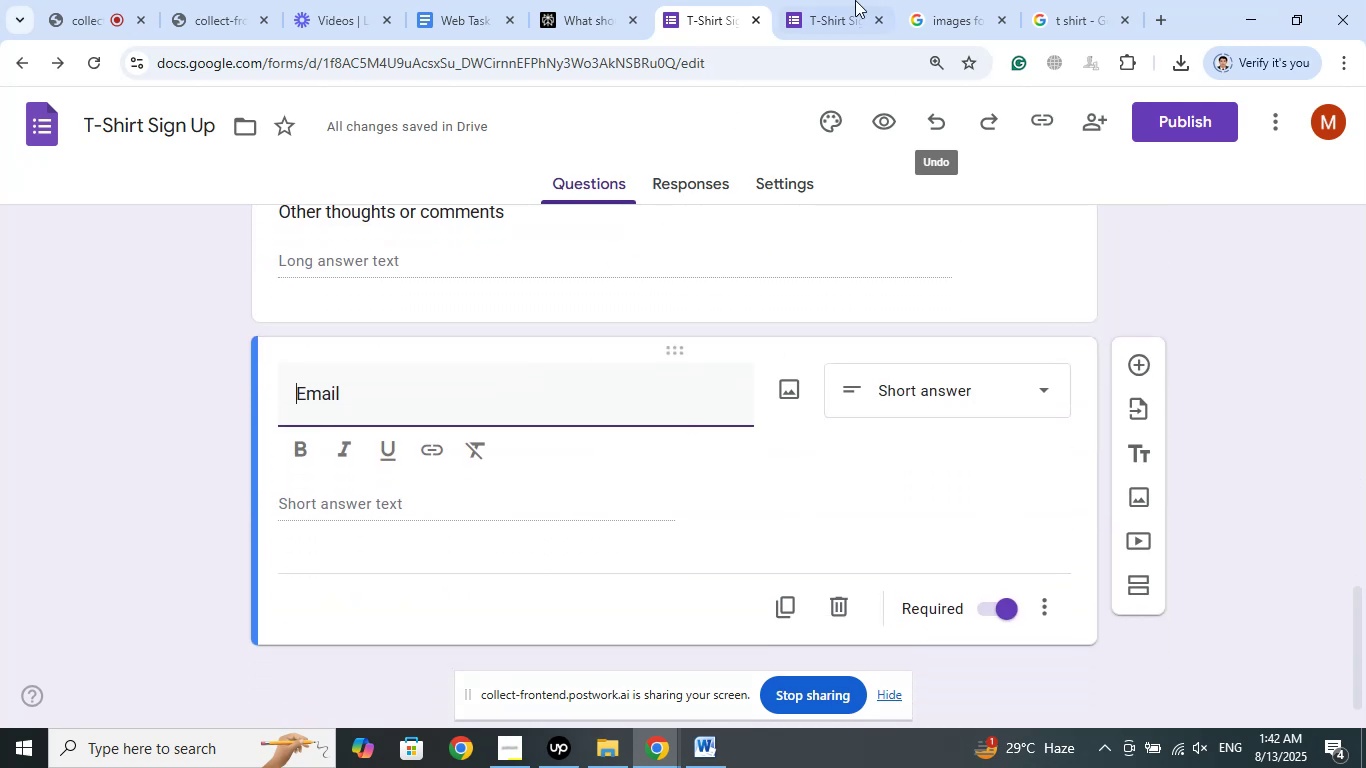 
left_click([835, 0])
 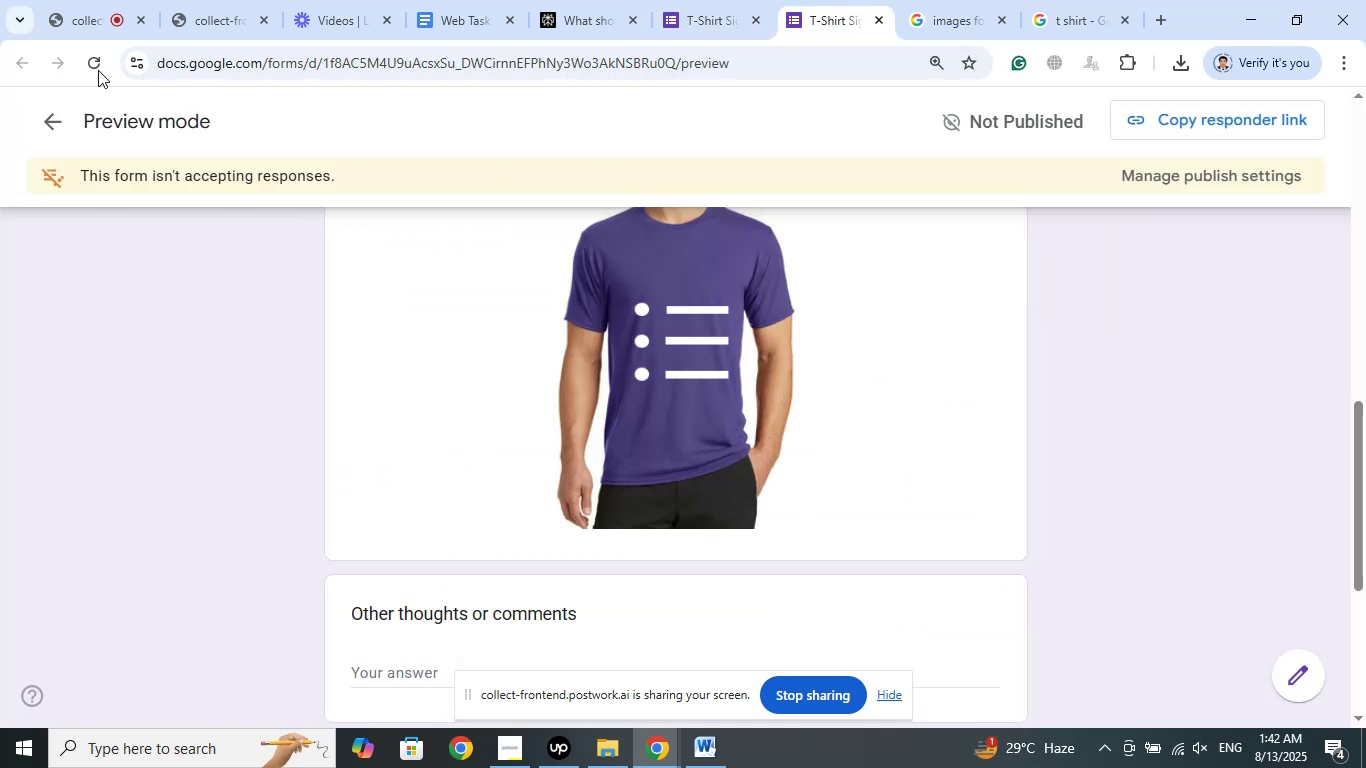 
left_click([94, 68])
 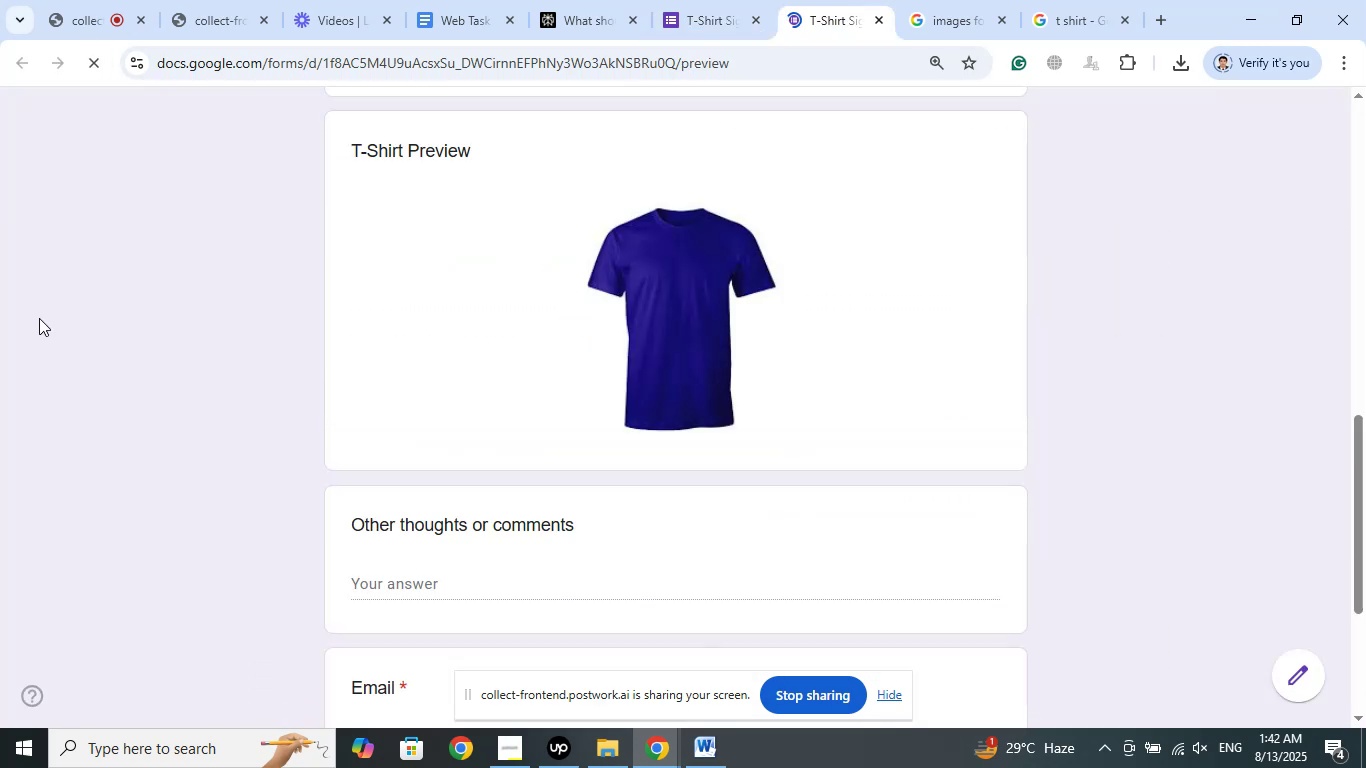 
scroll: coordinate [39, 318], scroll_direction: up, amount: 2.0
 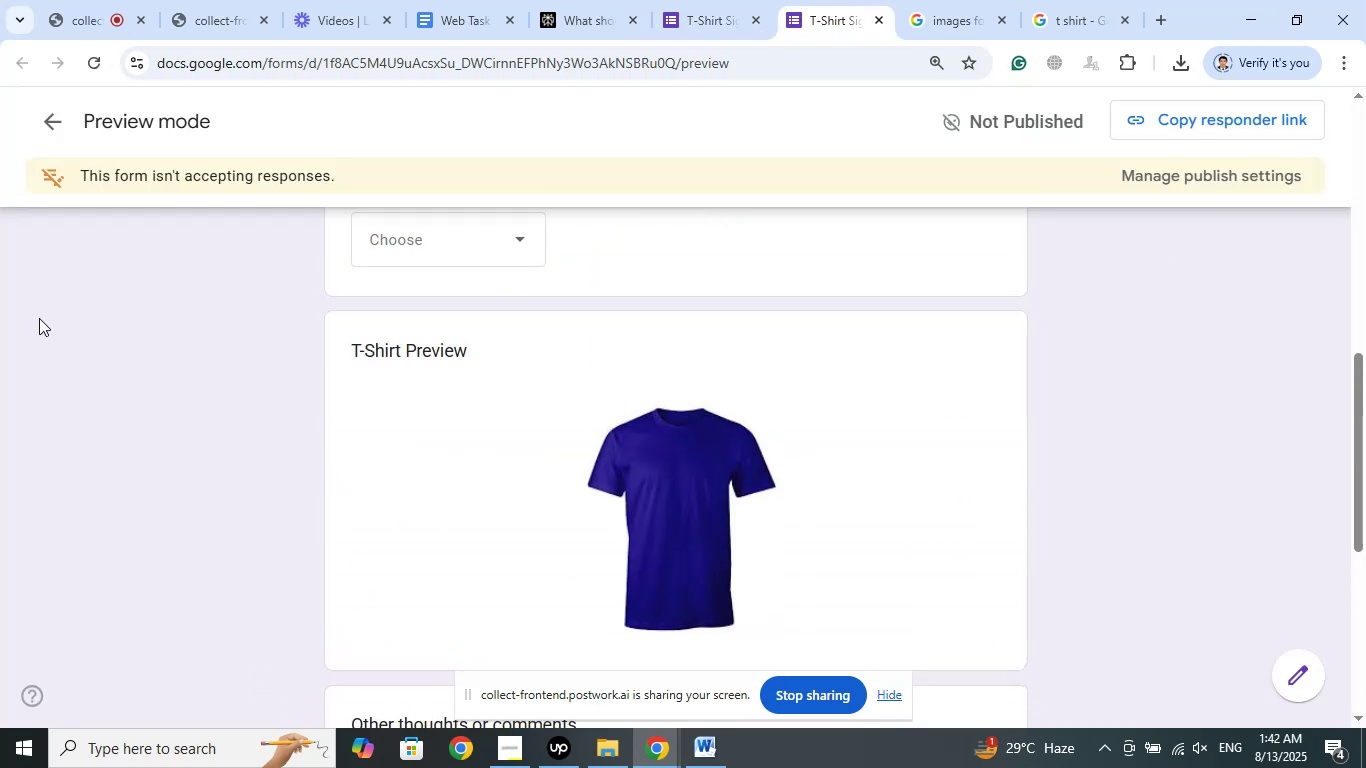 
scroll: coordinate [38, 322], scroll_direction: down, amount: 7.0
 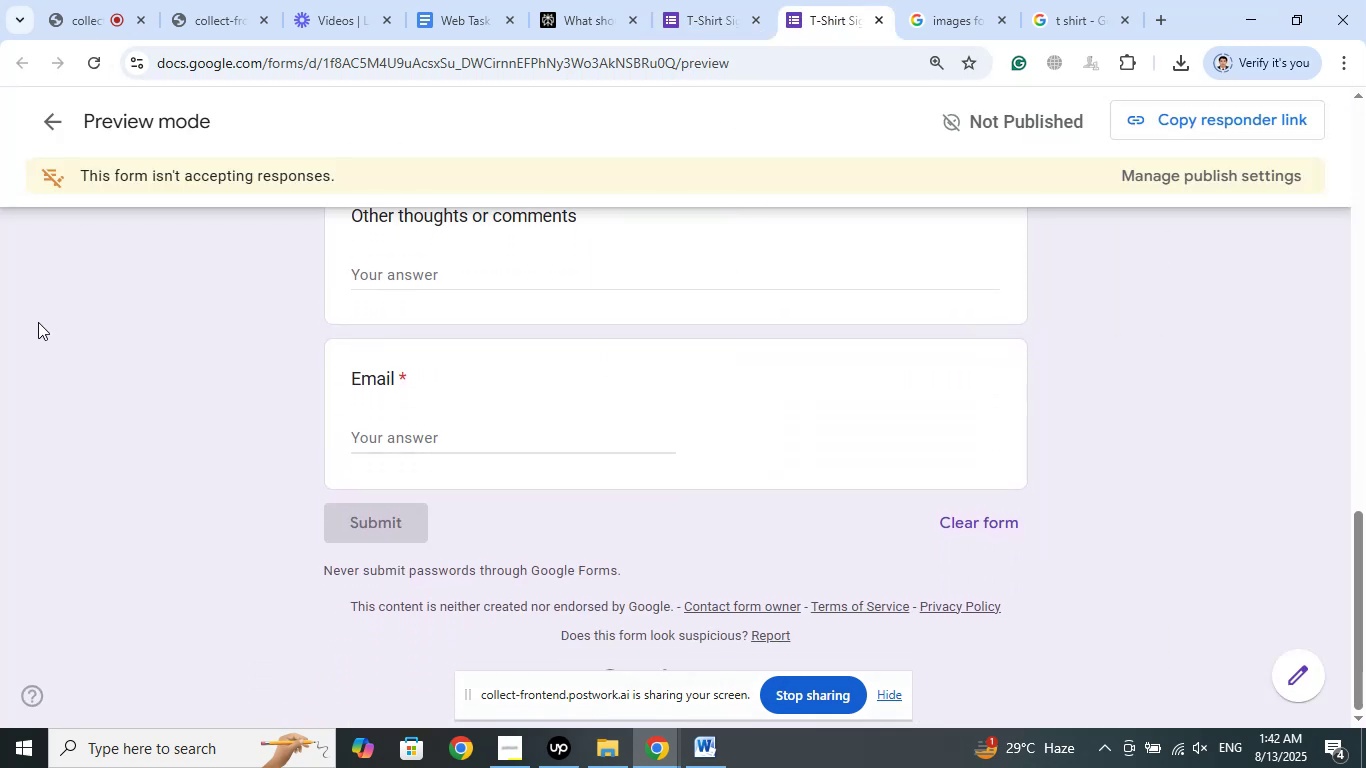 
scroll: coordinate [38, 322], scroll_direction: up, amount: 3.0
 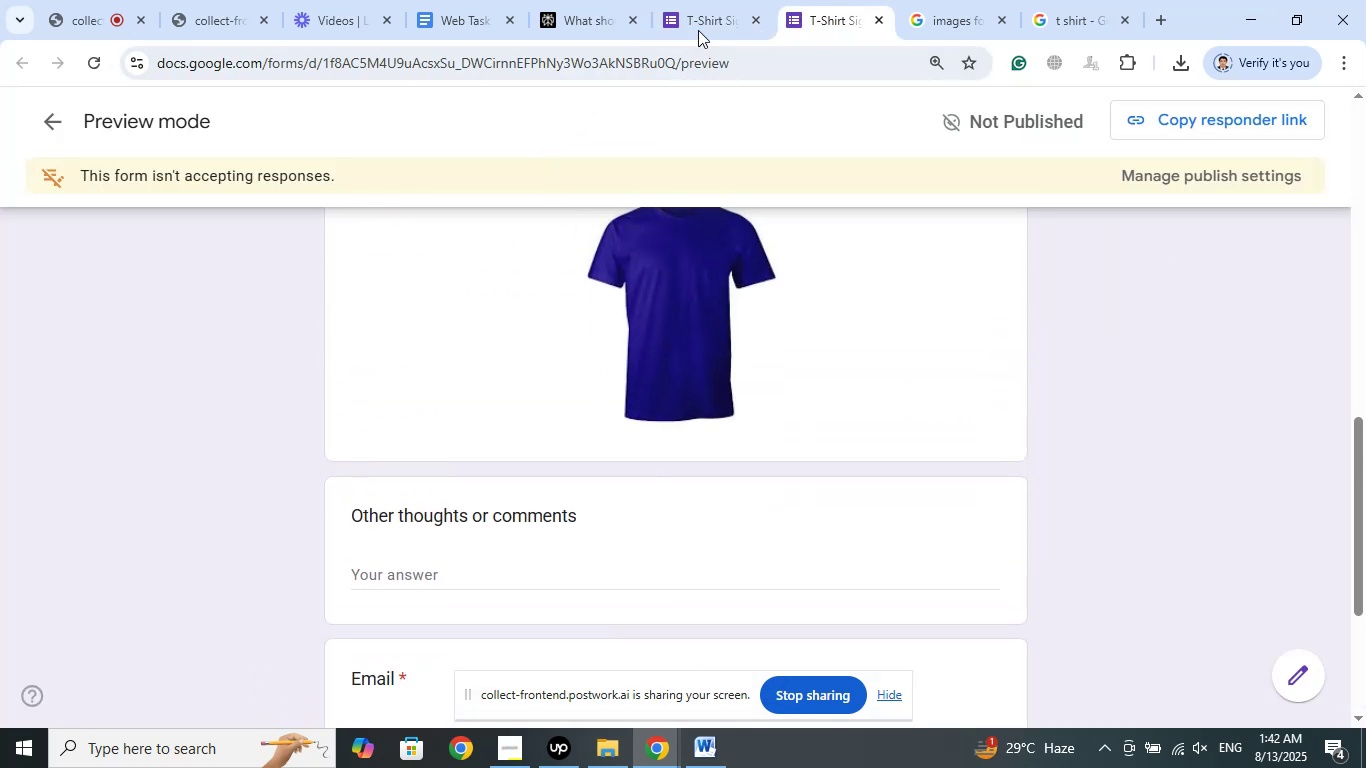 
left_click([704, 2])
 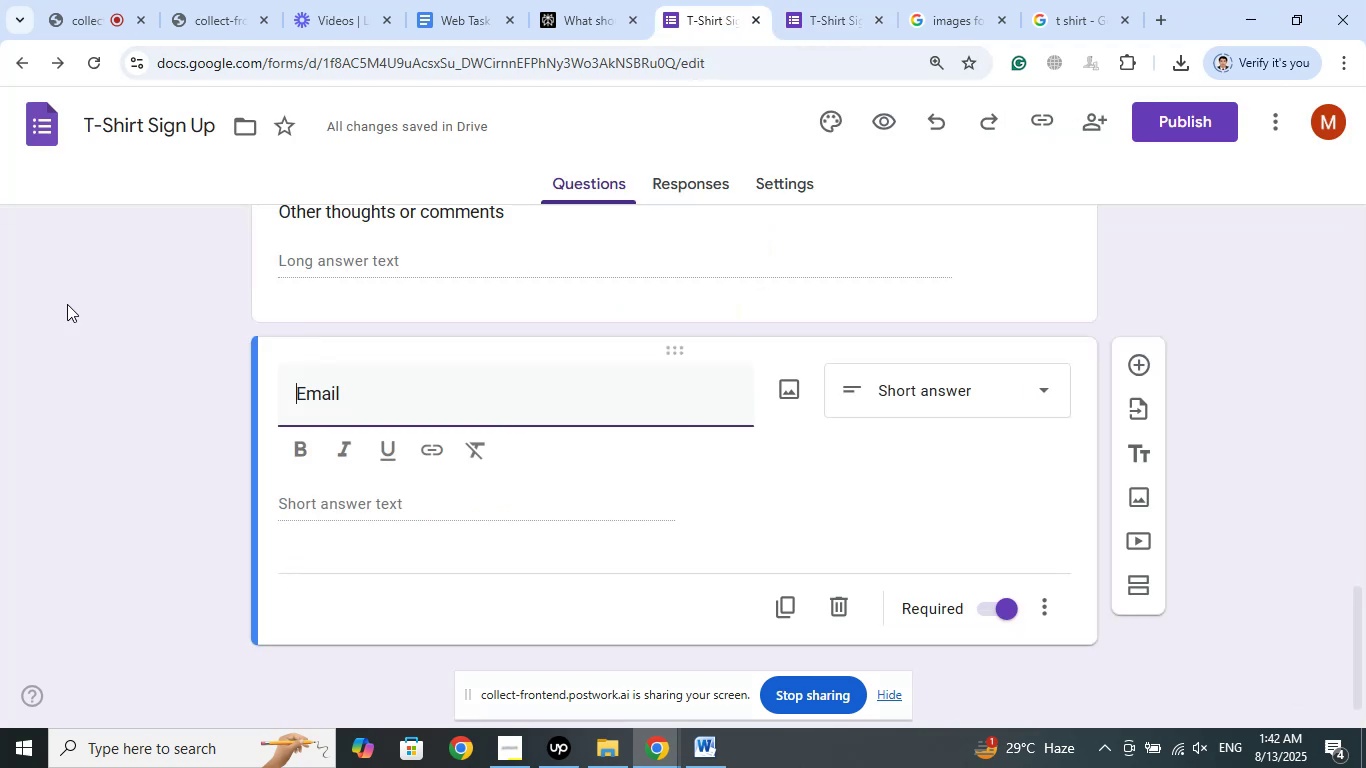 
scroll: coordinate [1, 348], scroll_direction: up, amount: 2.0
 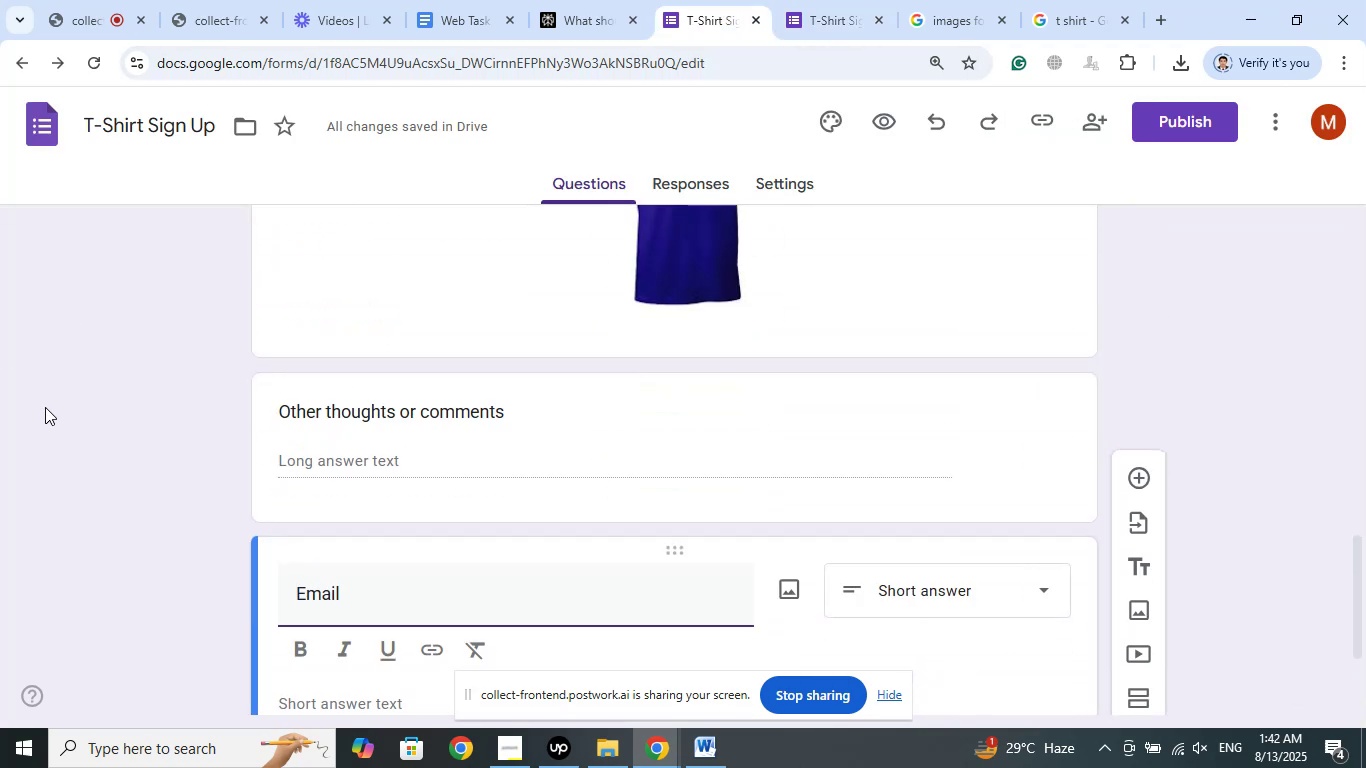 
left_click([48, 414])
 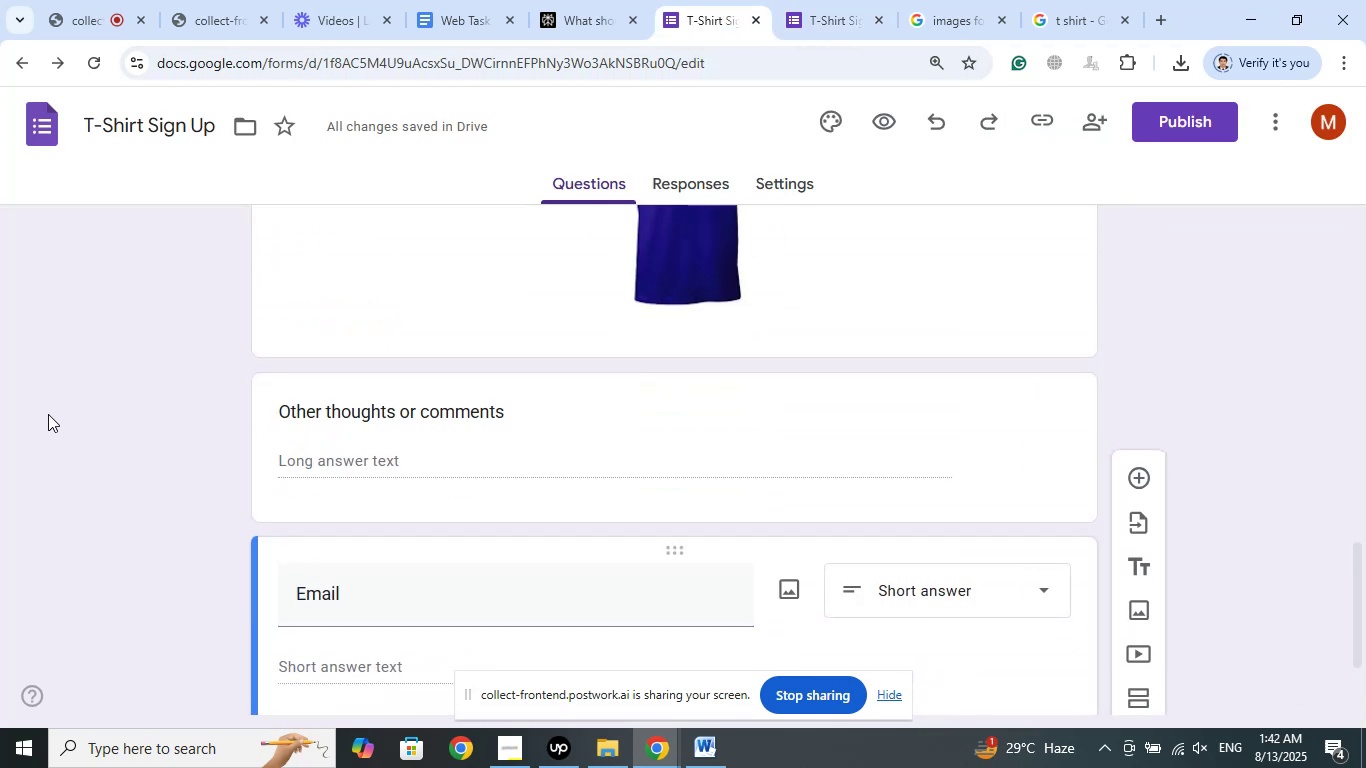 
scroll: coordinate [48, 414], scroll_direction: down, amount: 4.0
 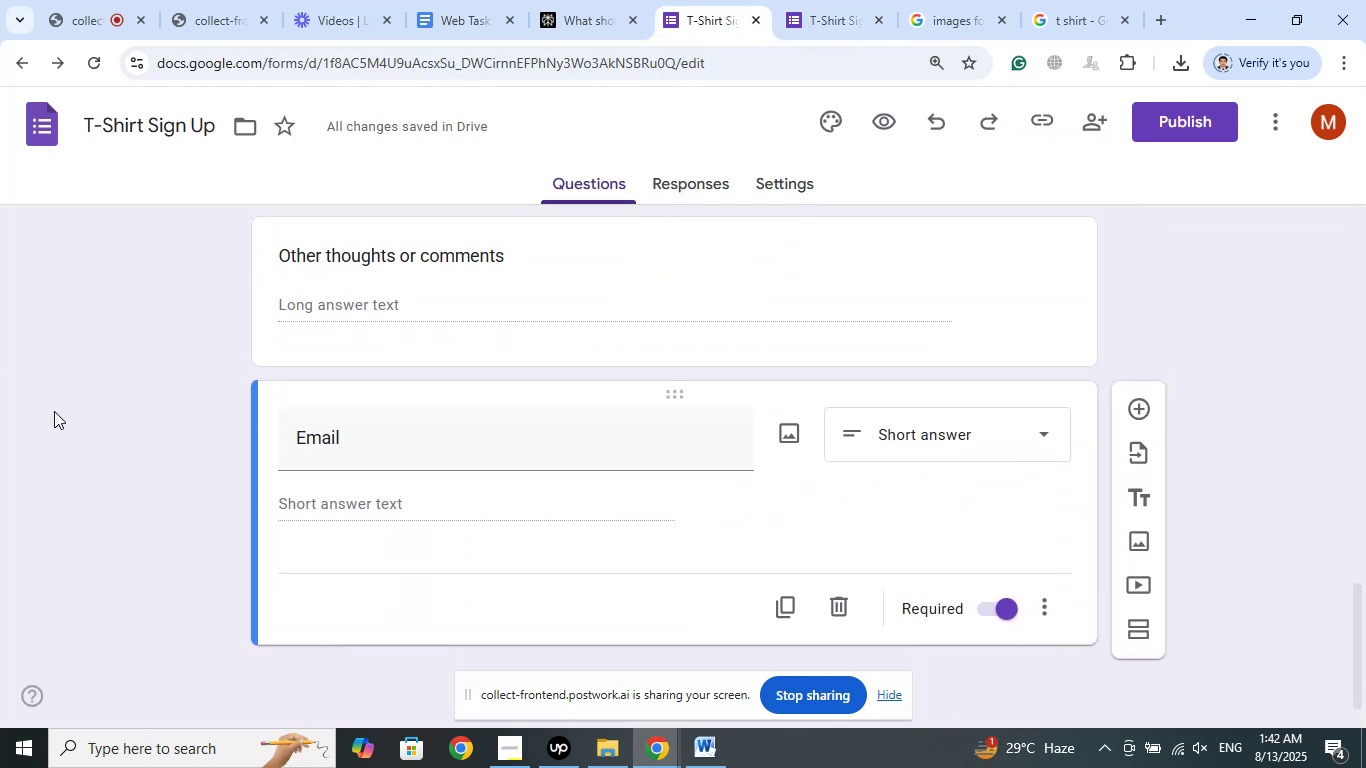 
scroll: coordinate [60, 387], scroll_direction: up, amount: 19.0
 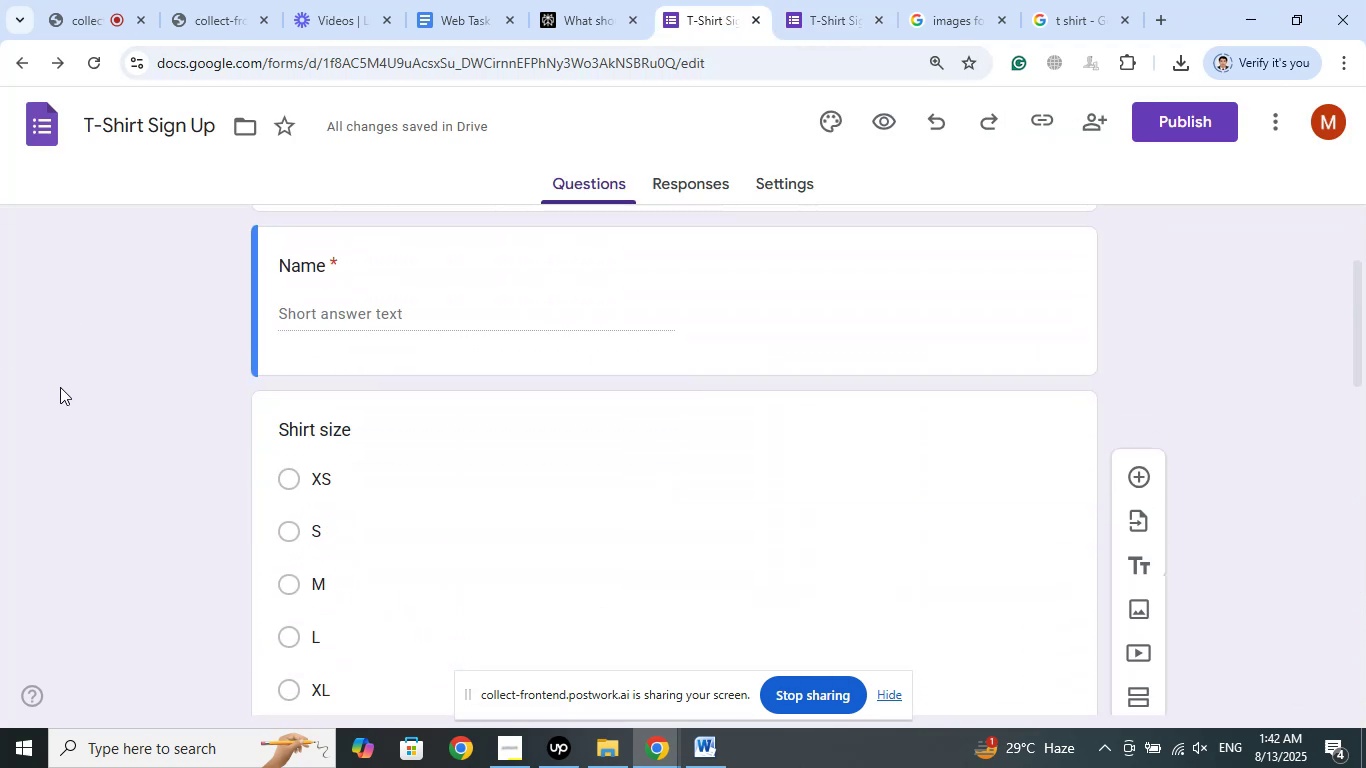 
scroll: coordinate [60, 377], scroll_direction: down, amount: 6.0
 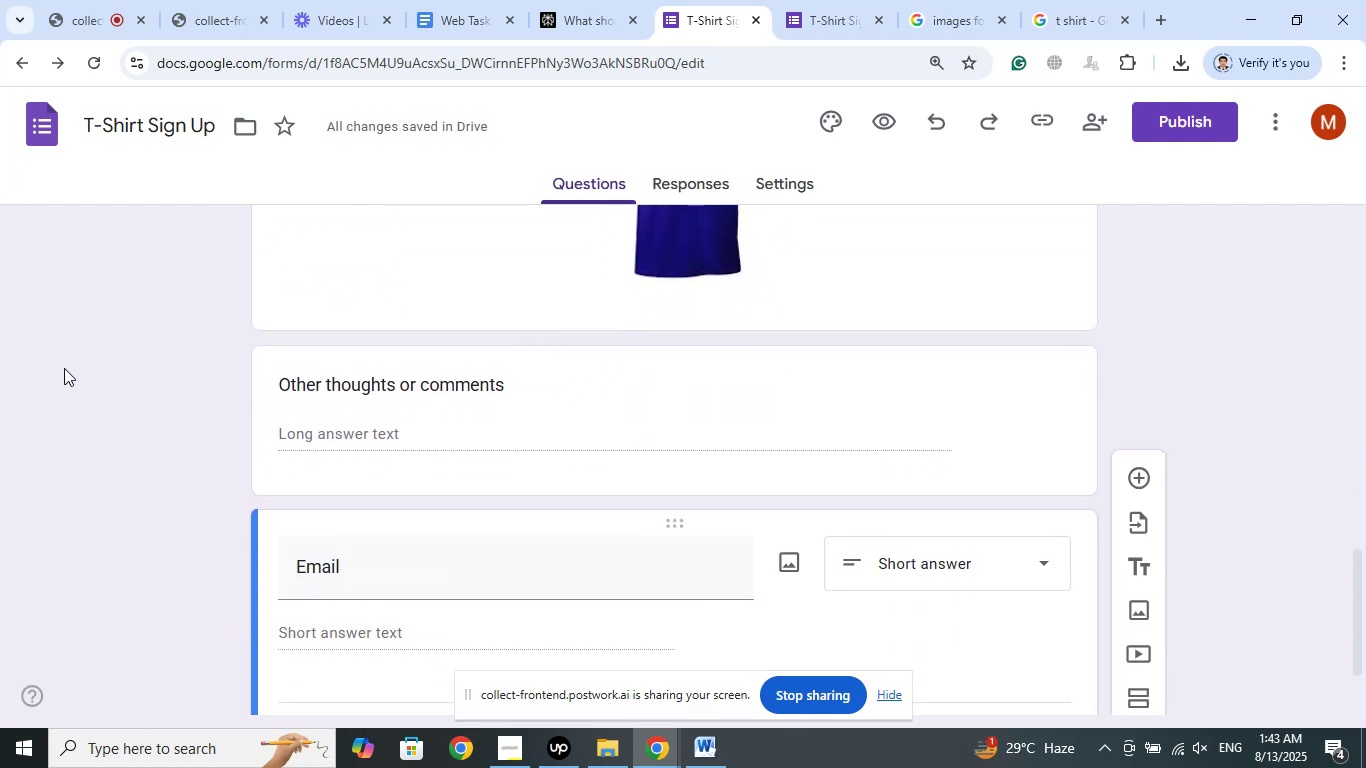 
wait(8.05)
 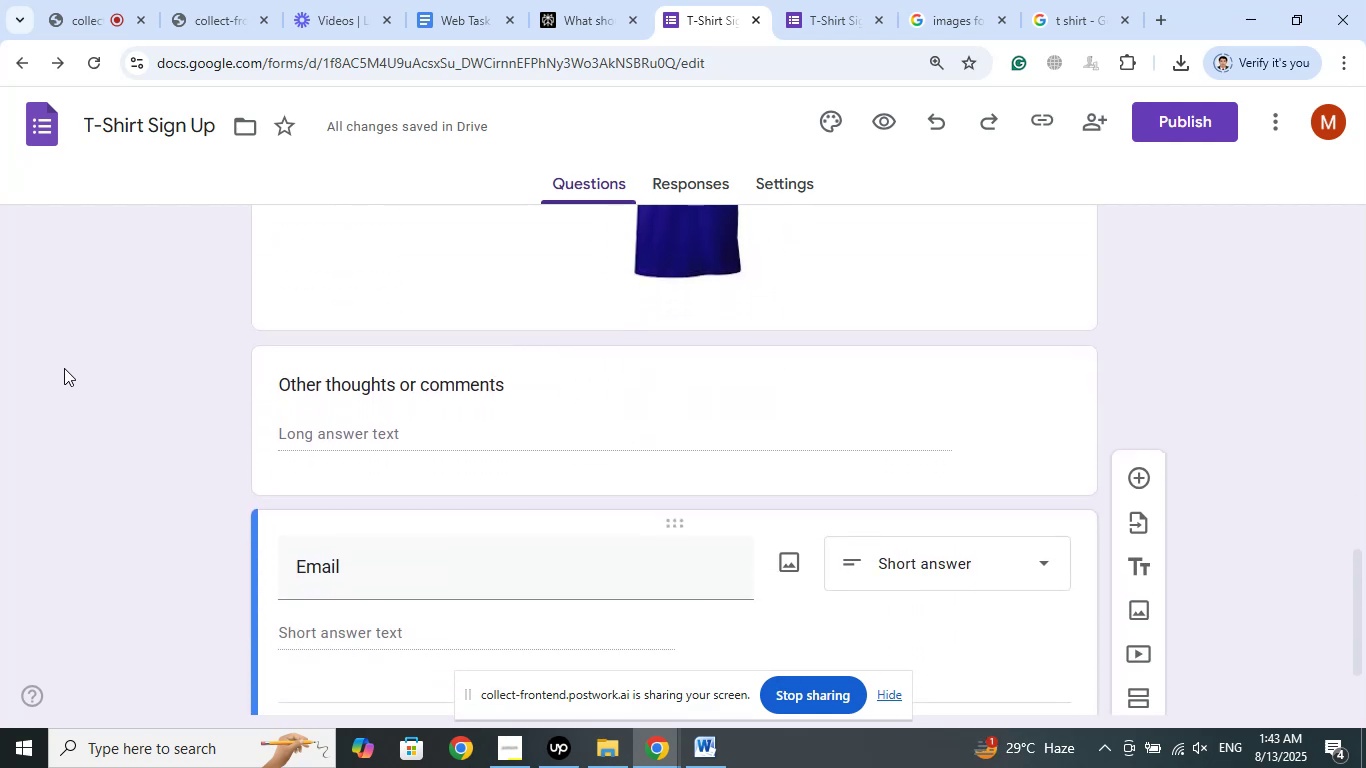 
left_click([1191, 129])
 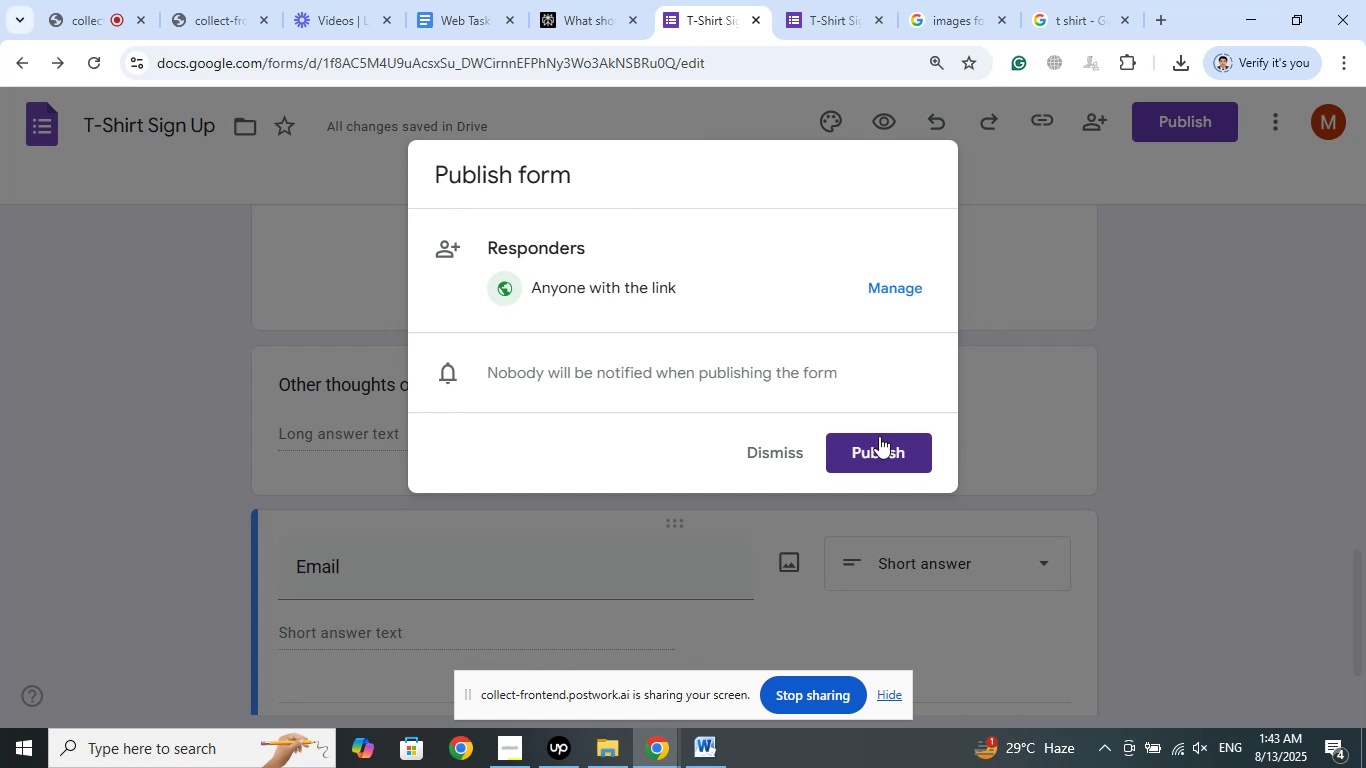 
left_click([877, 456])
 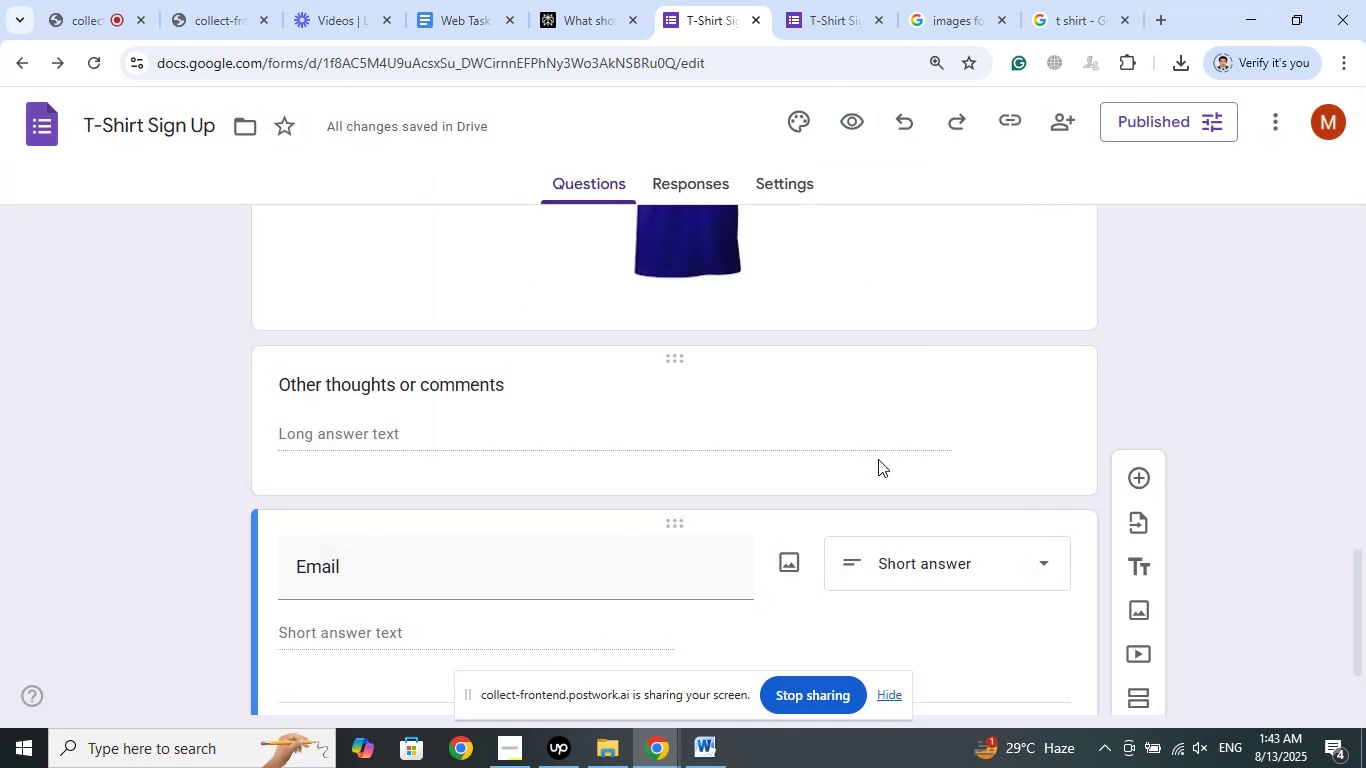 
wait(5.41)
 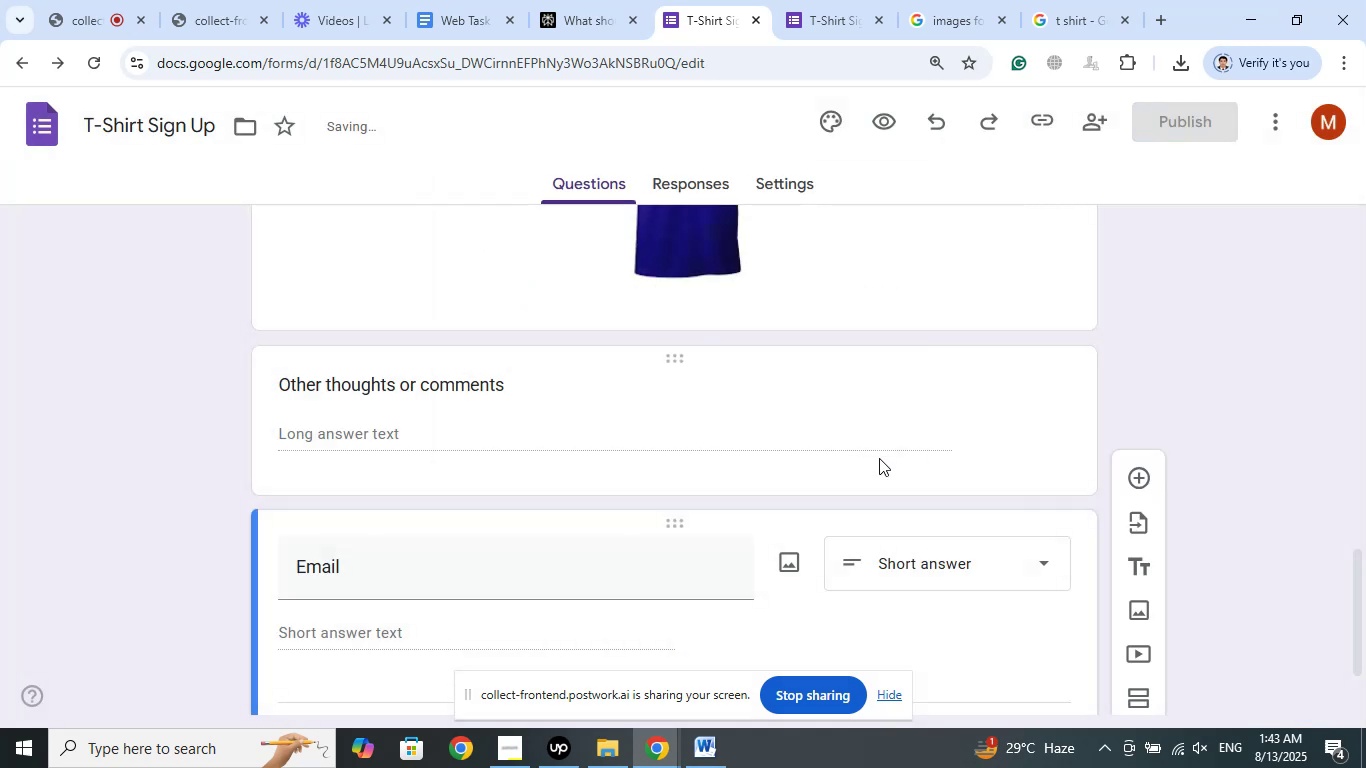 
left_click([1164, 130])
 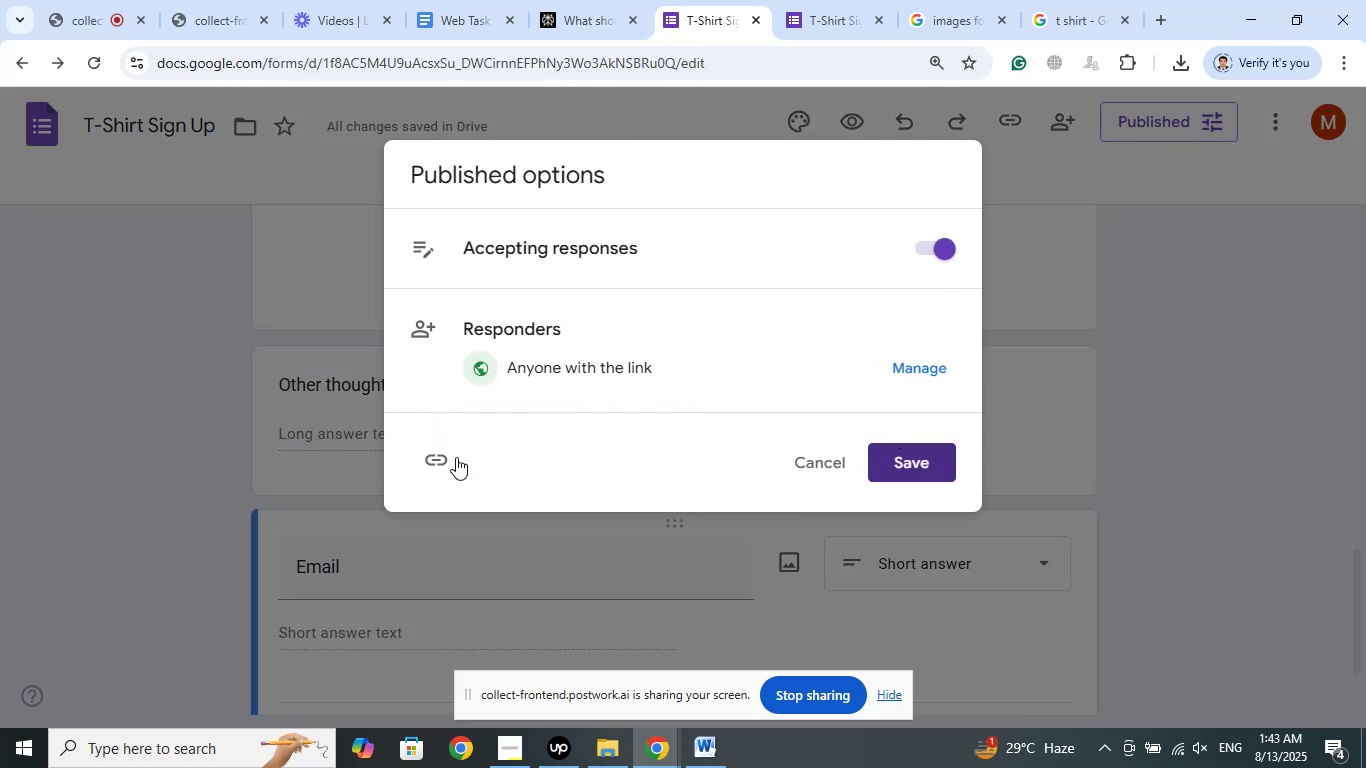 
left_click([437, 458])
 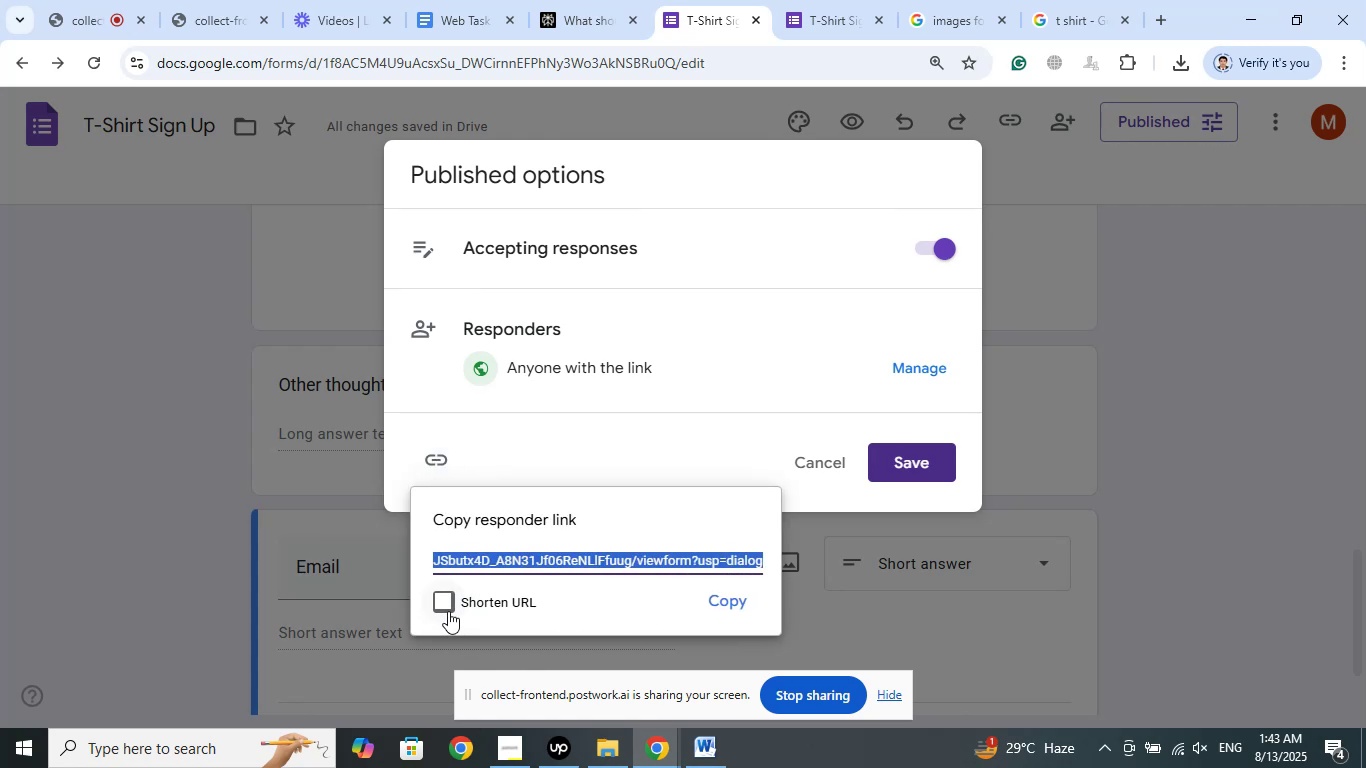 
left_click([448, 611])
 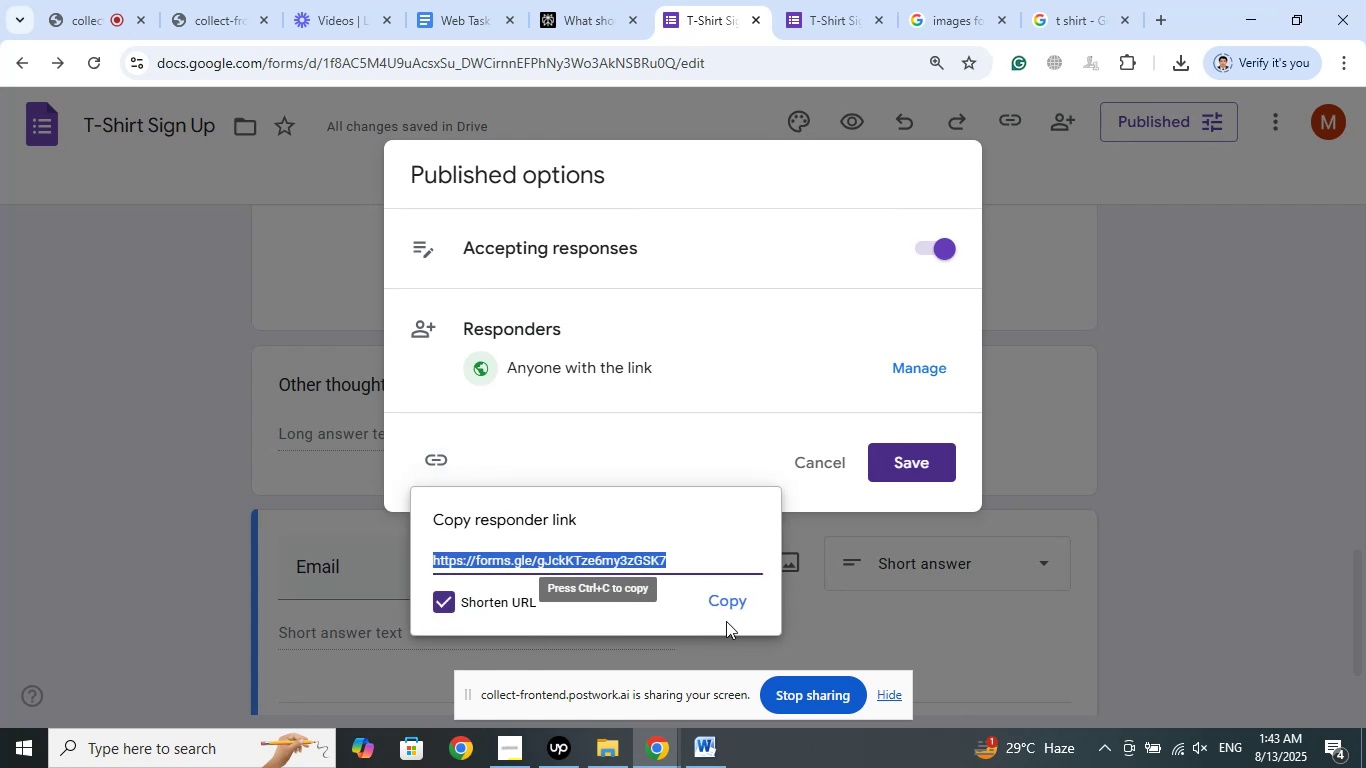 
left_click([734, 601])
 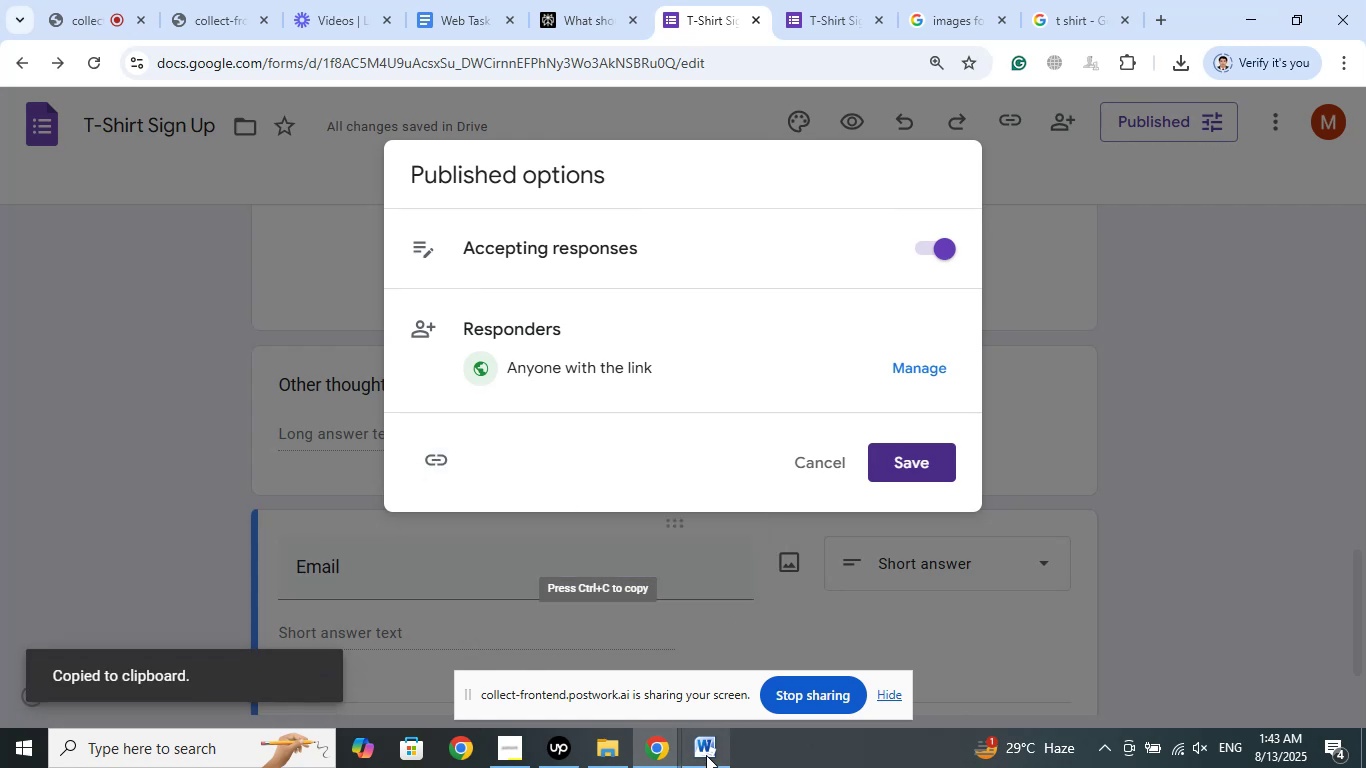 
left_click([706, 755])
 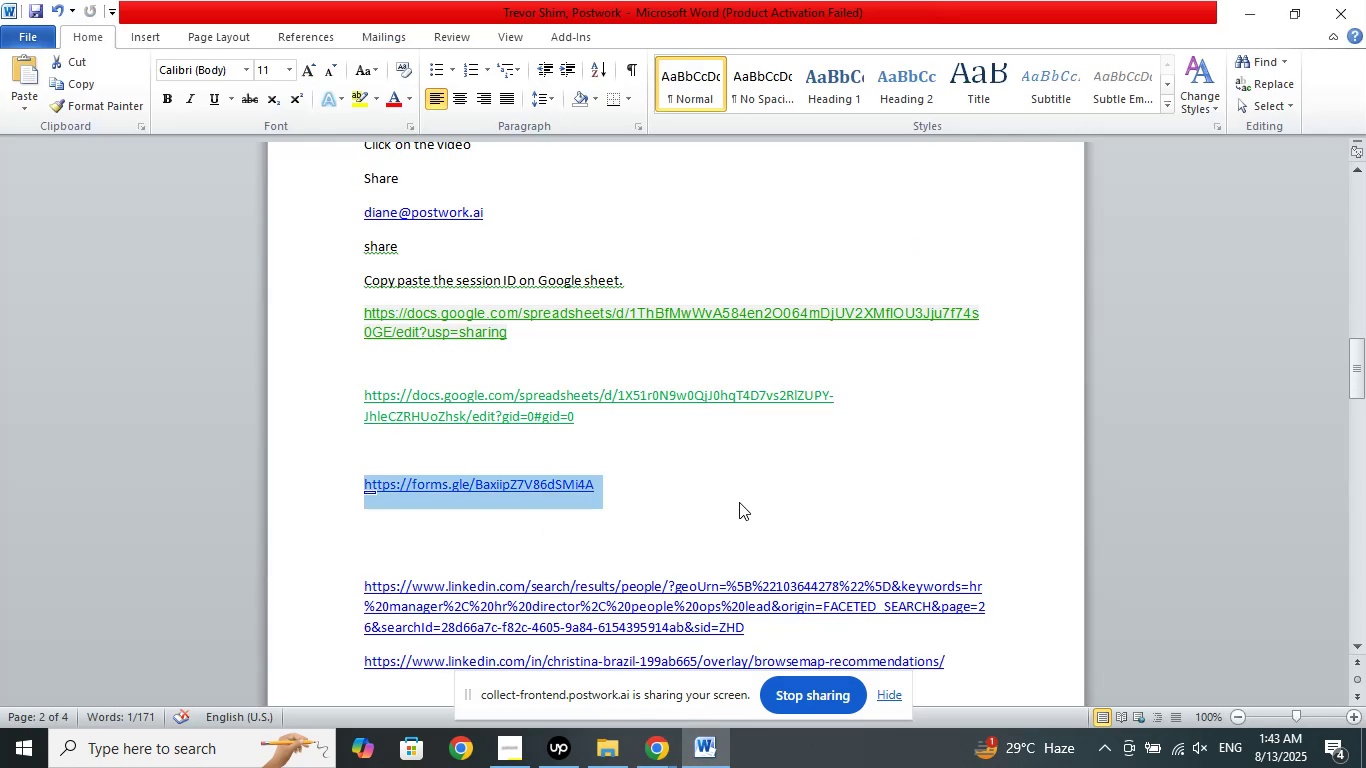 
key(Control+V)
 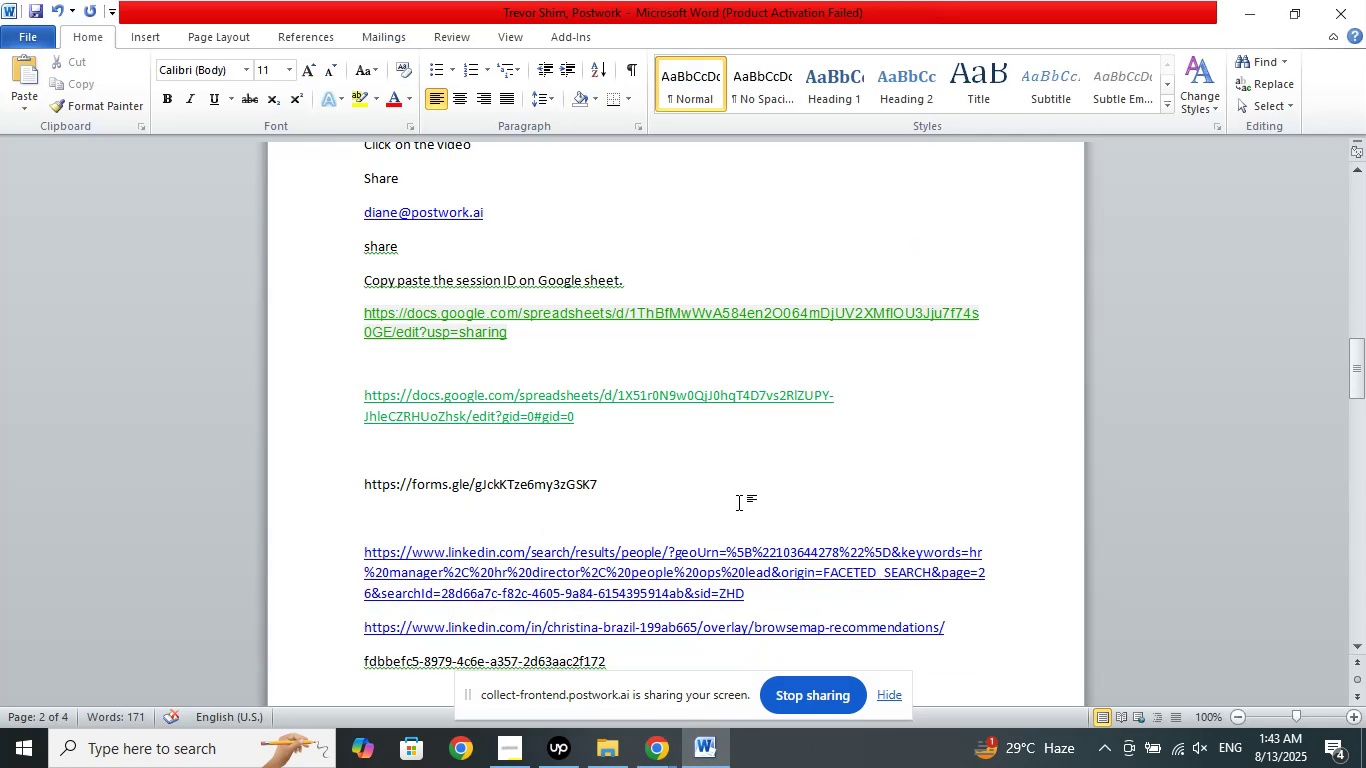 
key(Enter)
 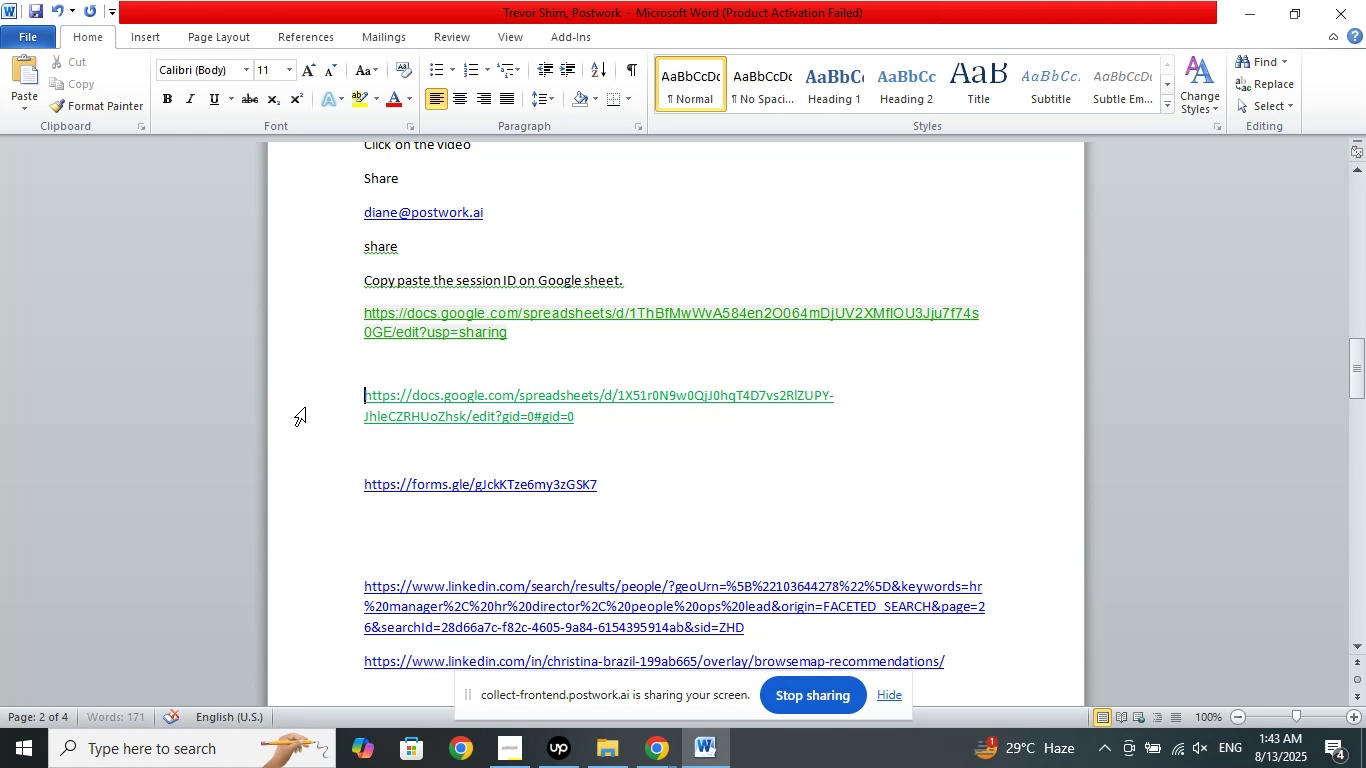 
right_click([462, 417])
 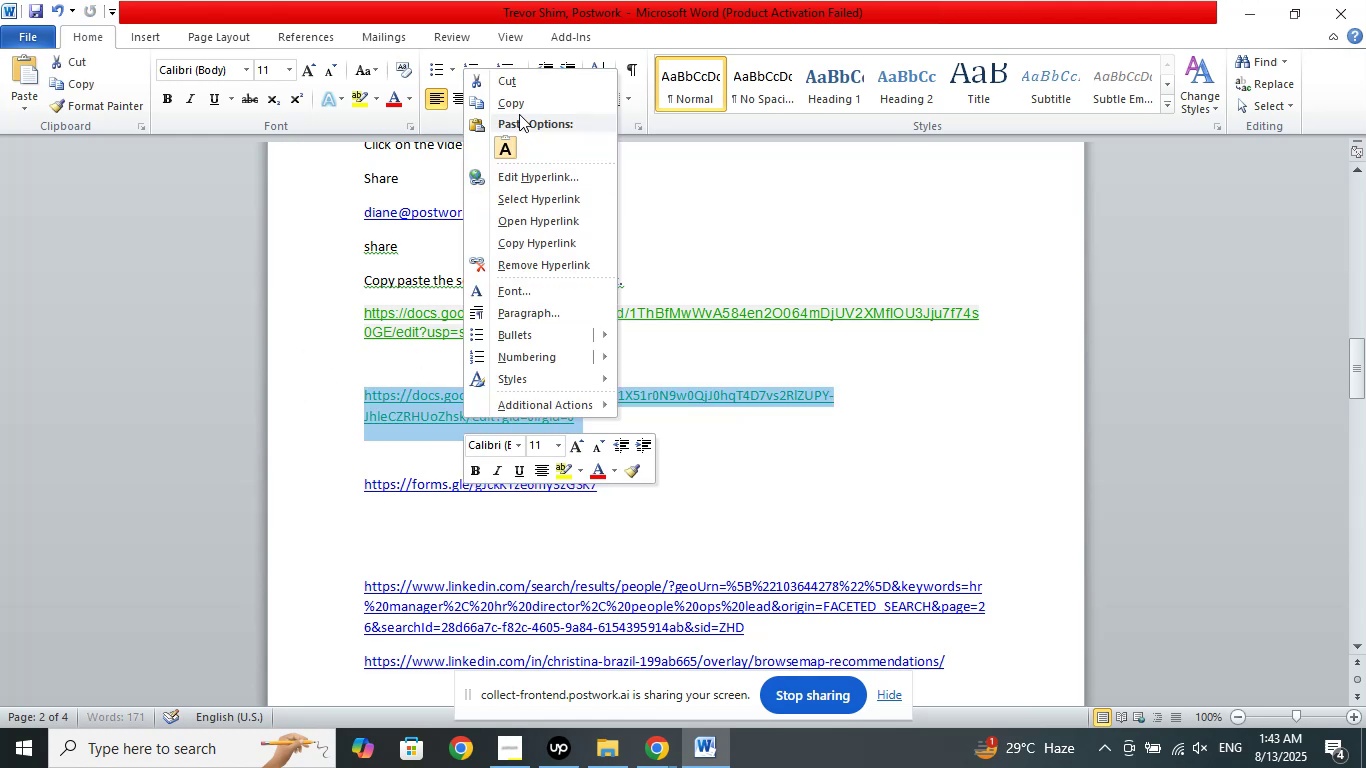 
left_click([517, 104])
 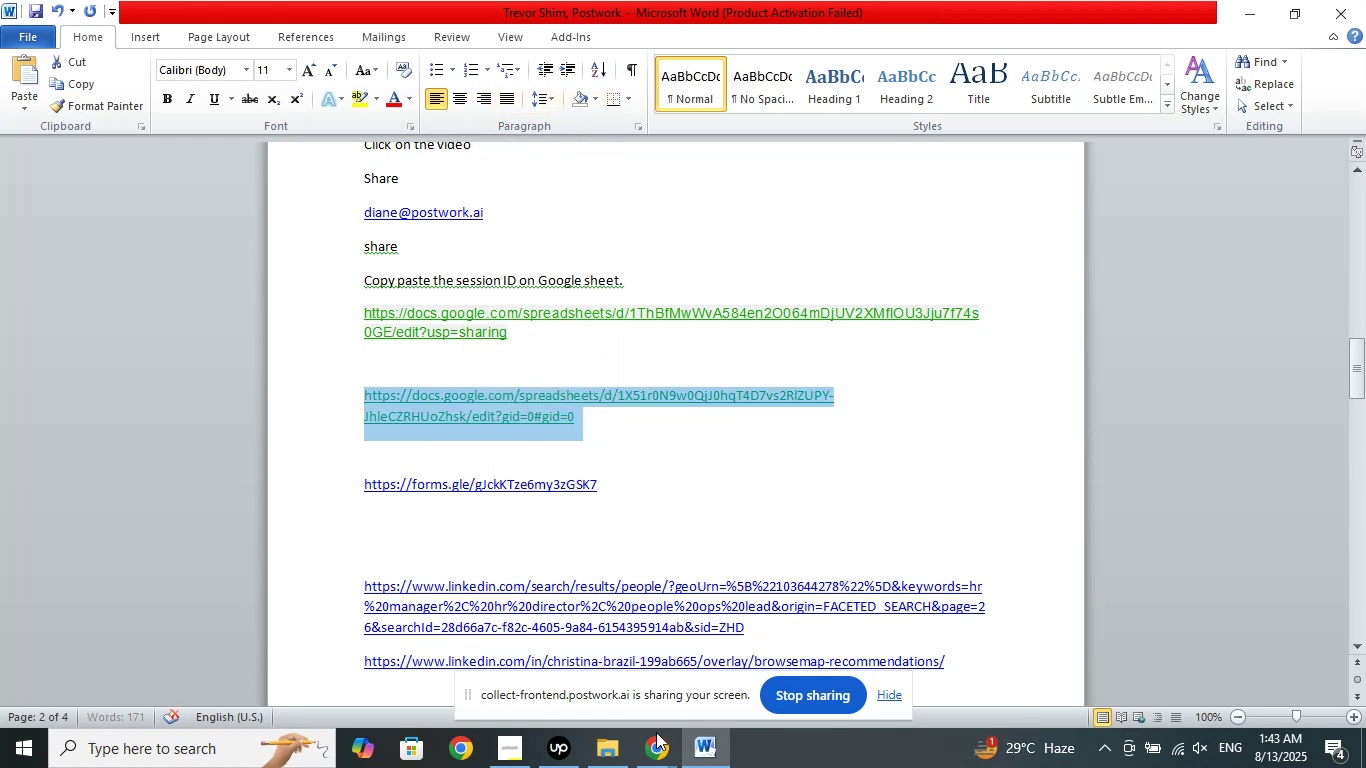 
left_click([657, 756])
 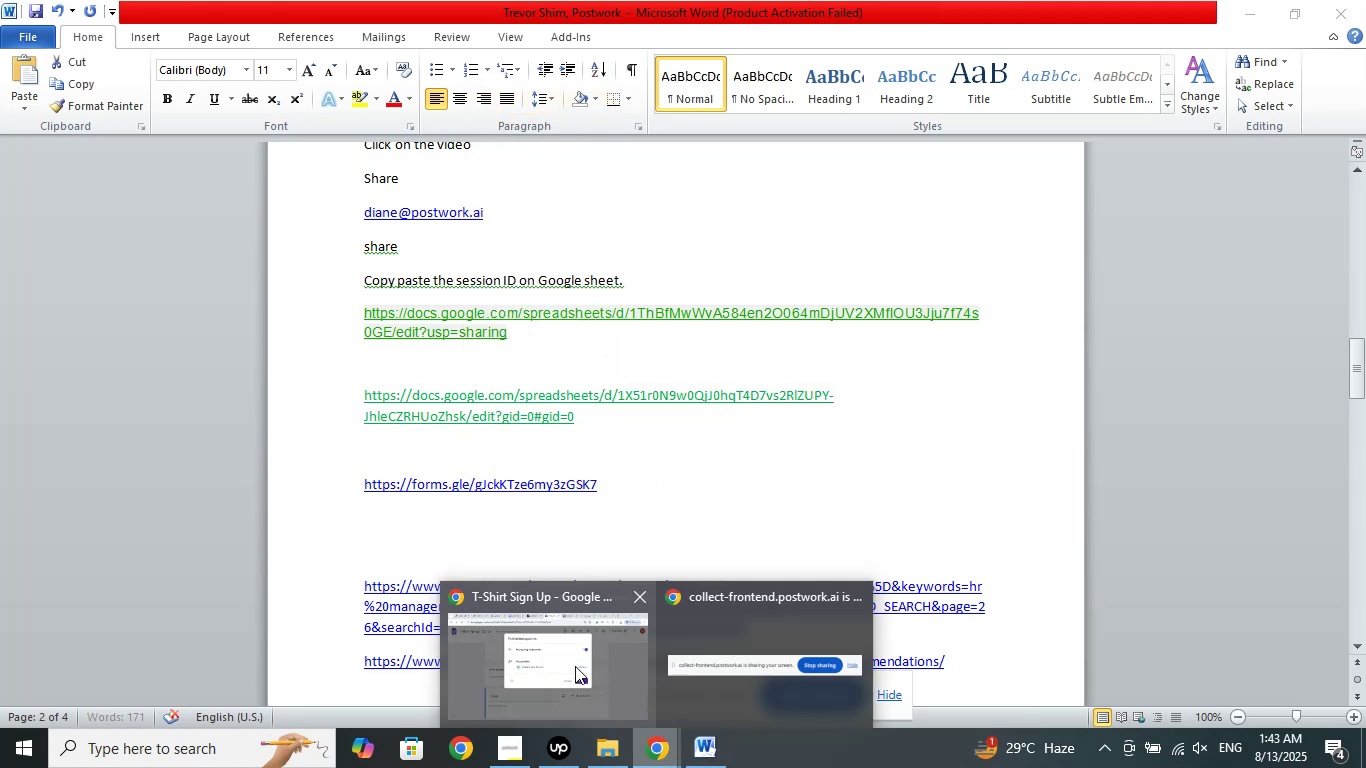 
left_click([575, 666])
 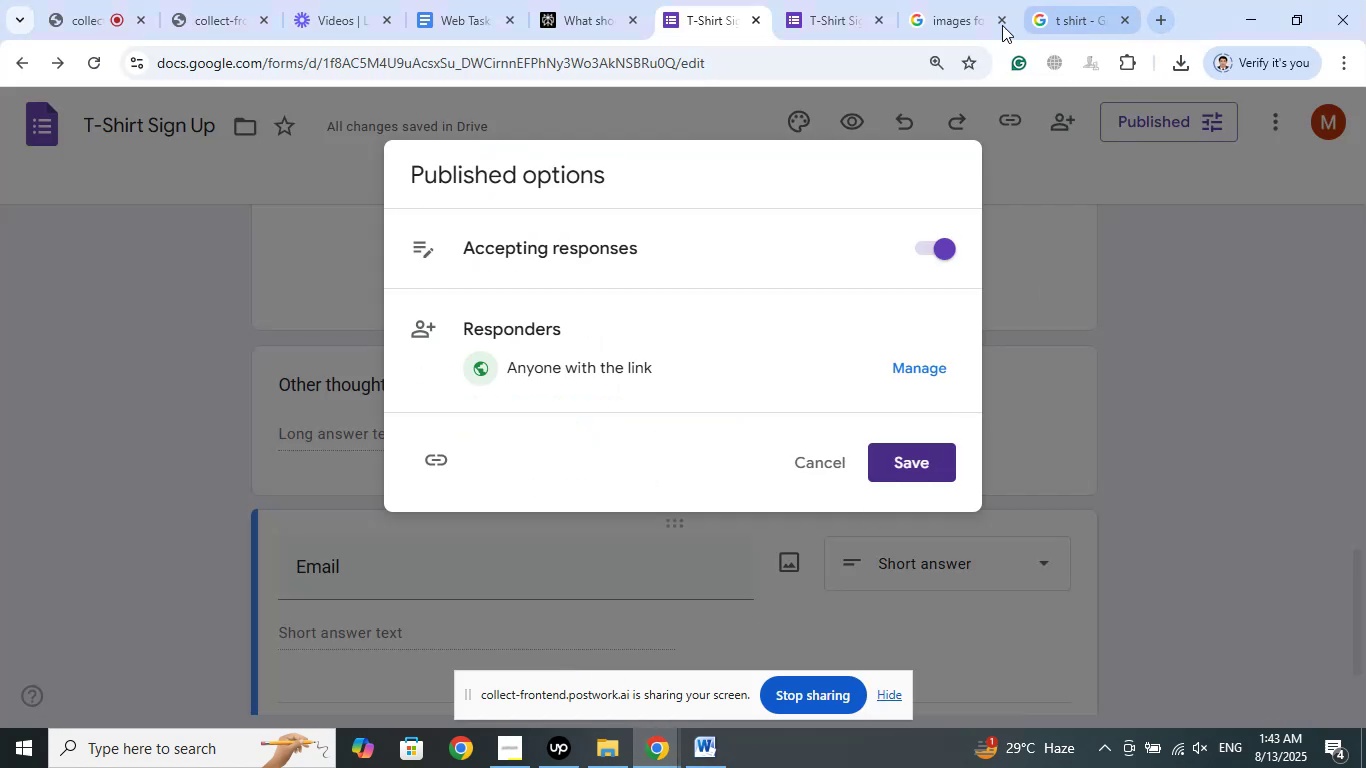 
left_click([1007, 20])
 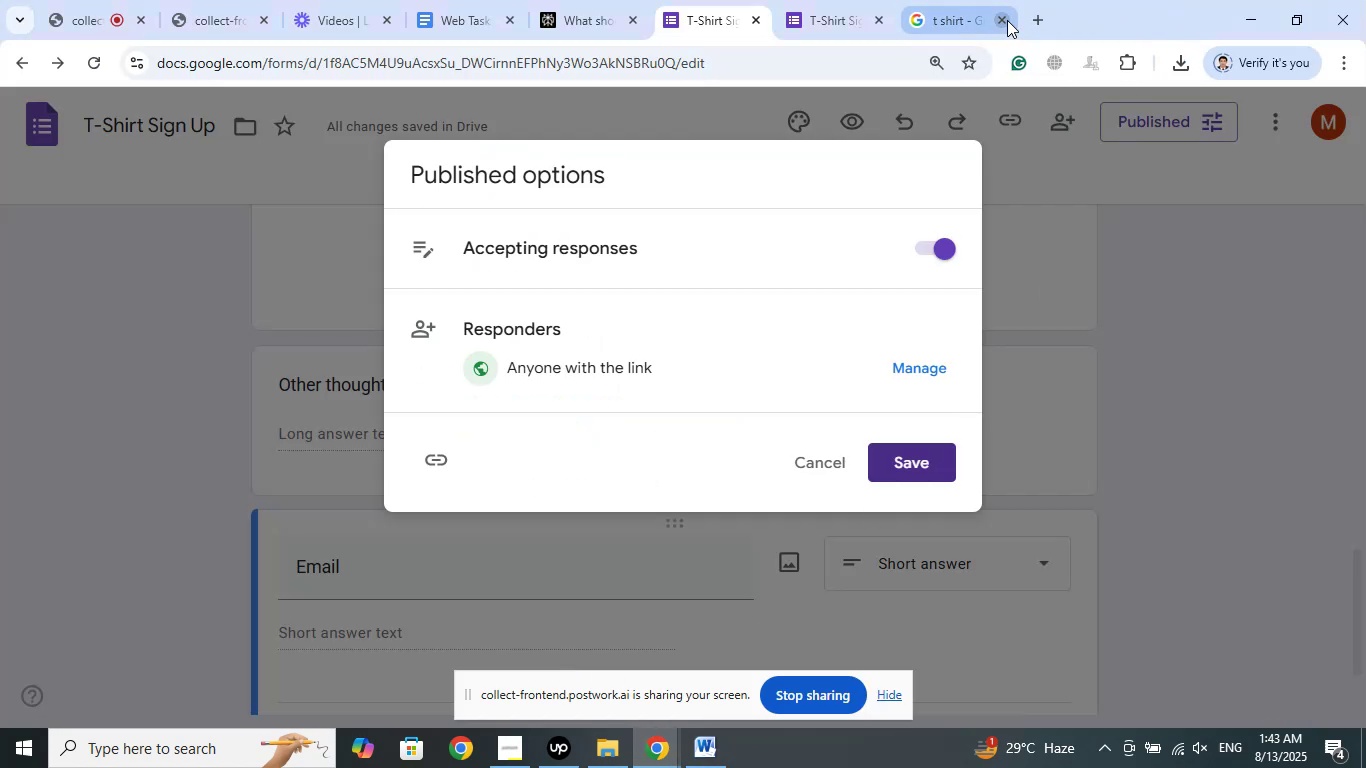 
left_click([1007, 20])
 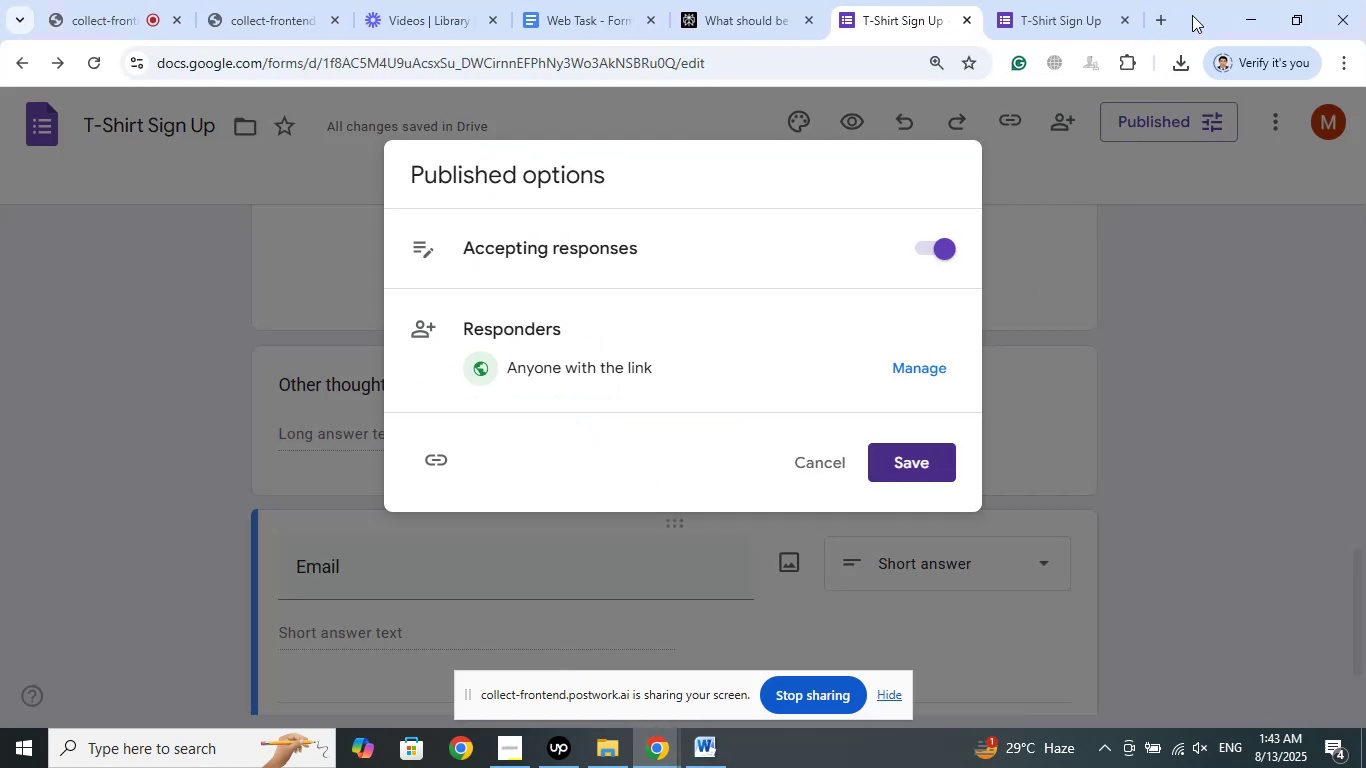 
left_click([1165, 20])
 